 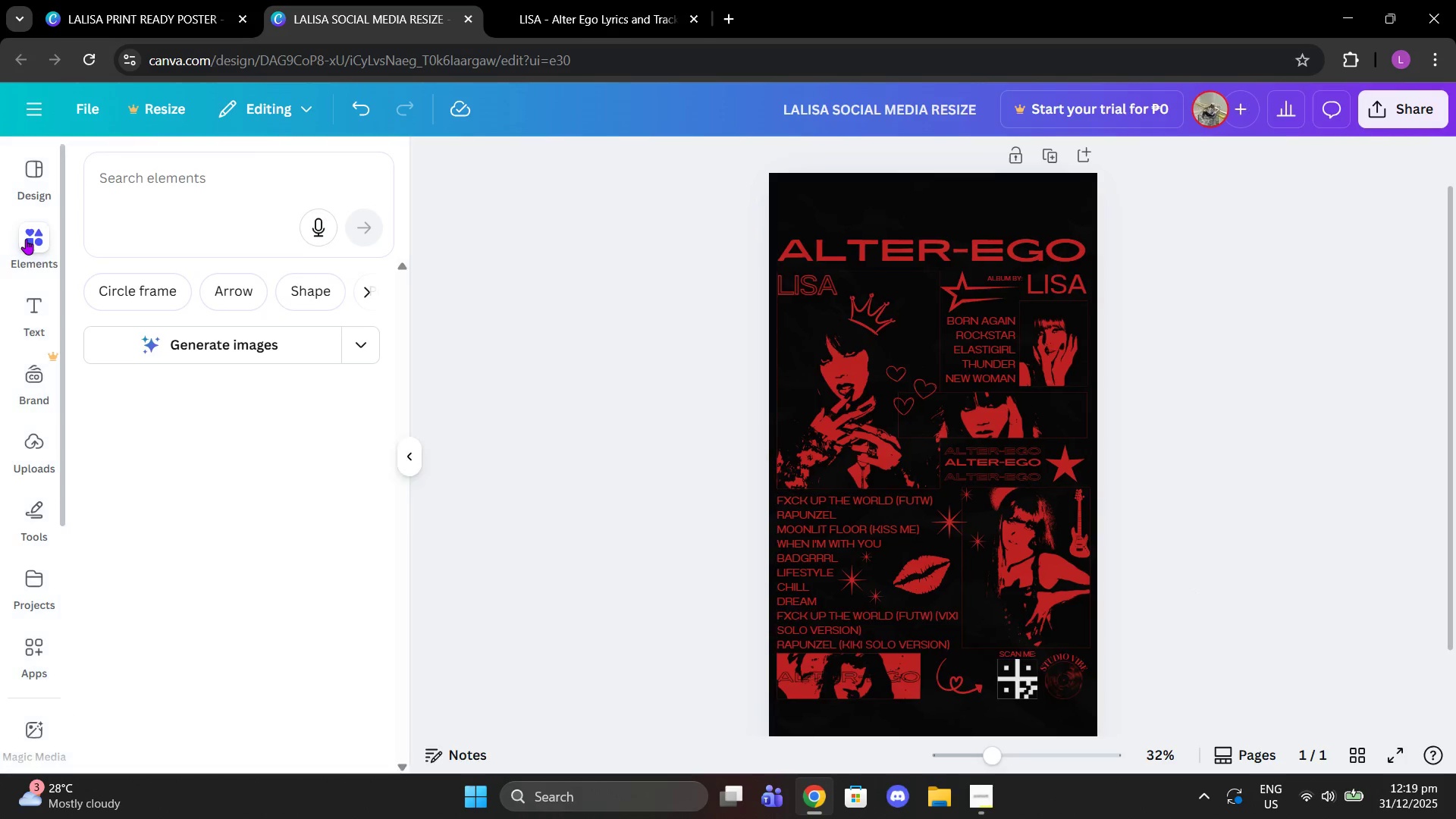 
left_click([183, 185])
 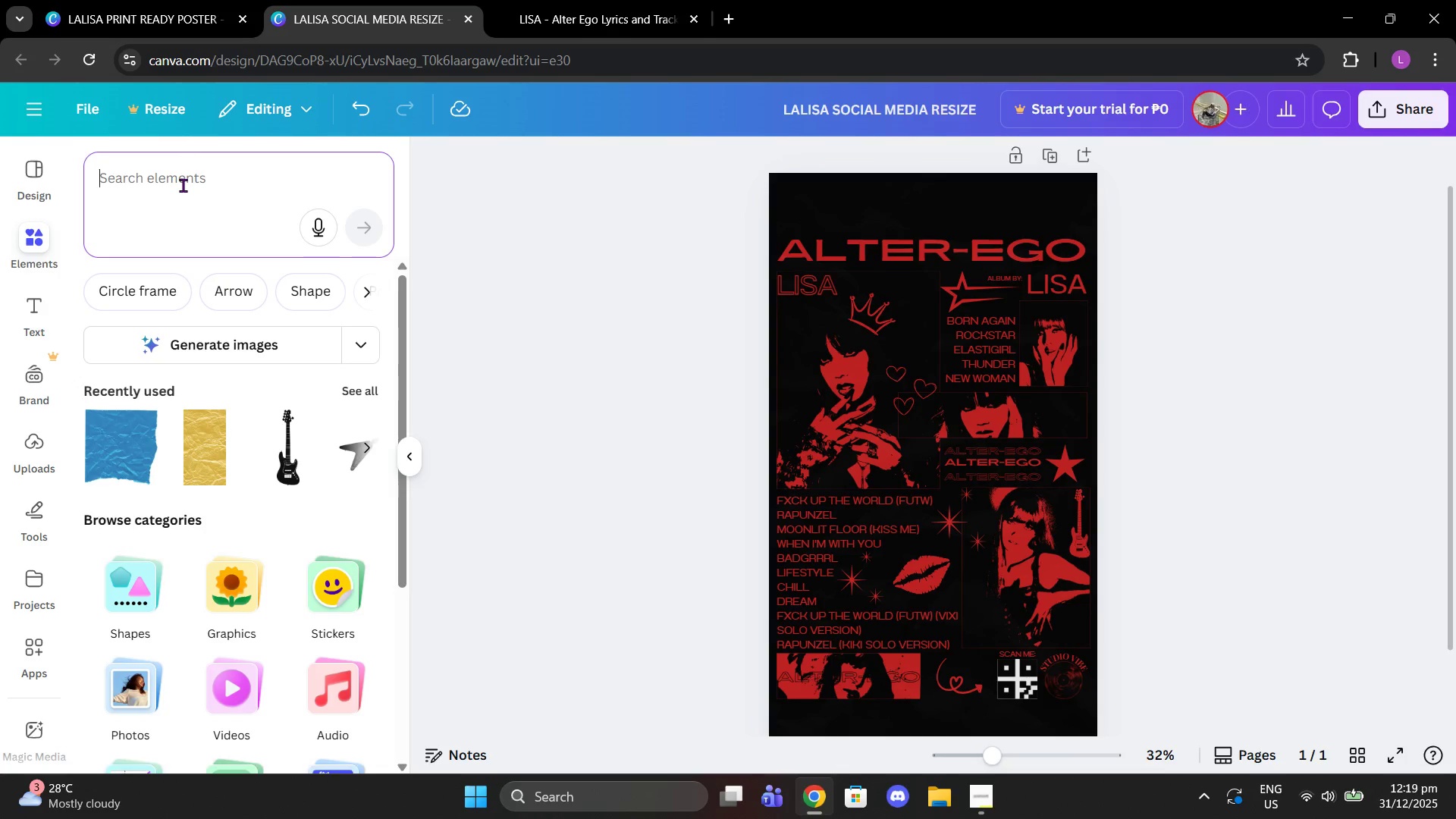 
type(lines)
 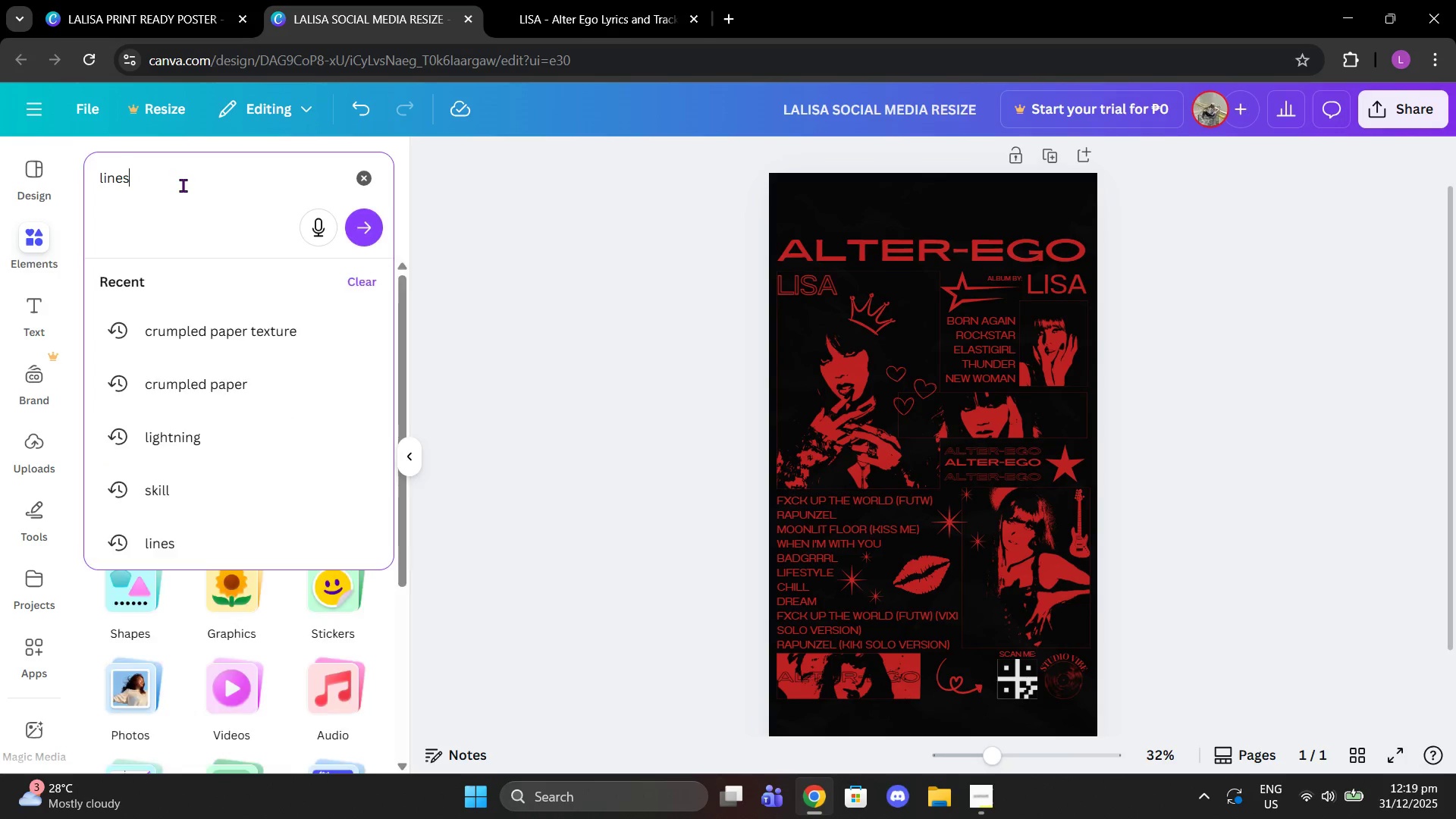 
key(Enter)
 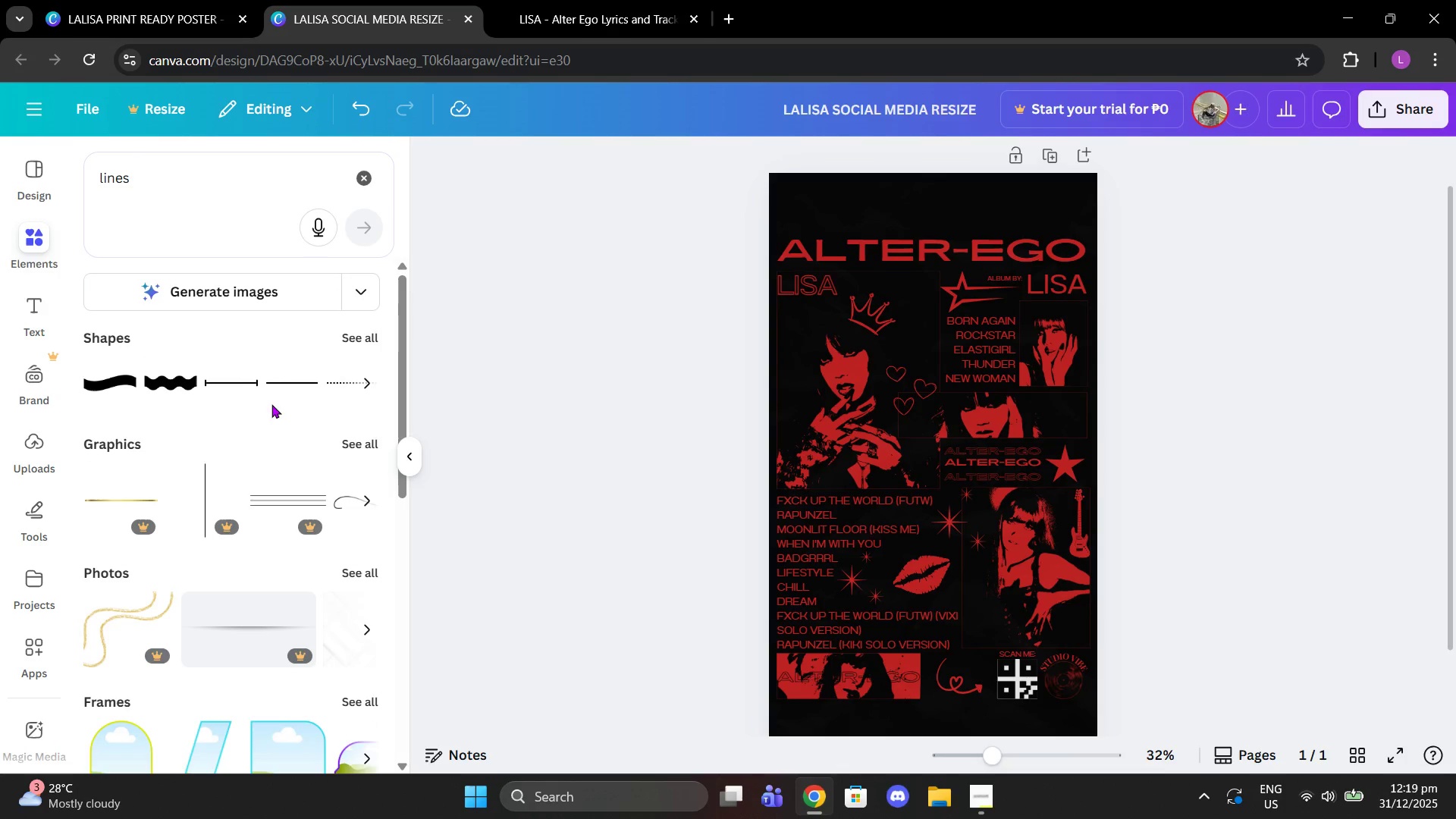 
left_click([353, 356])
 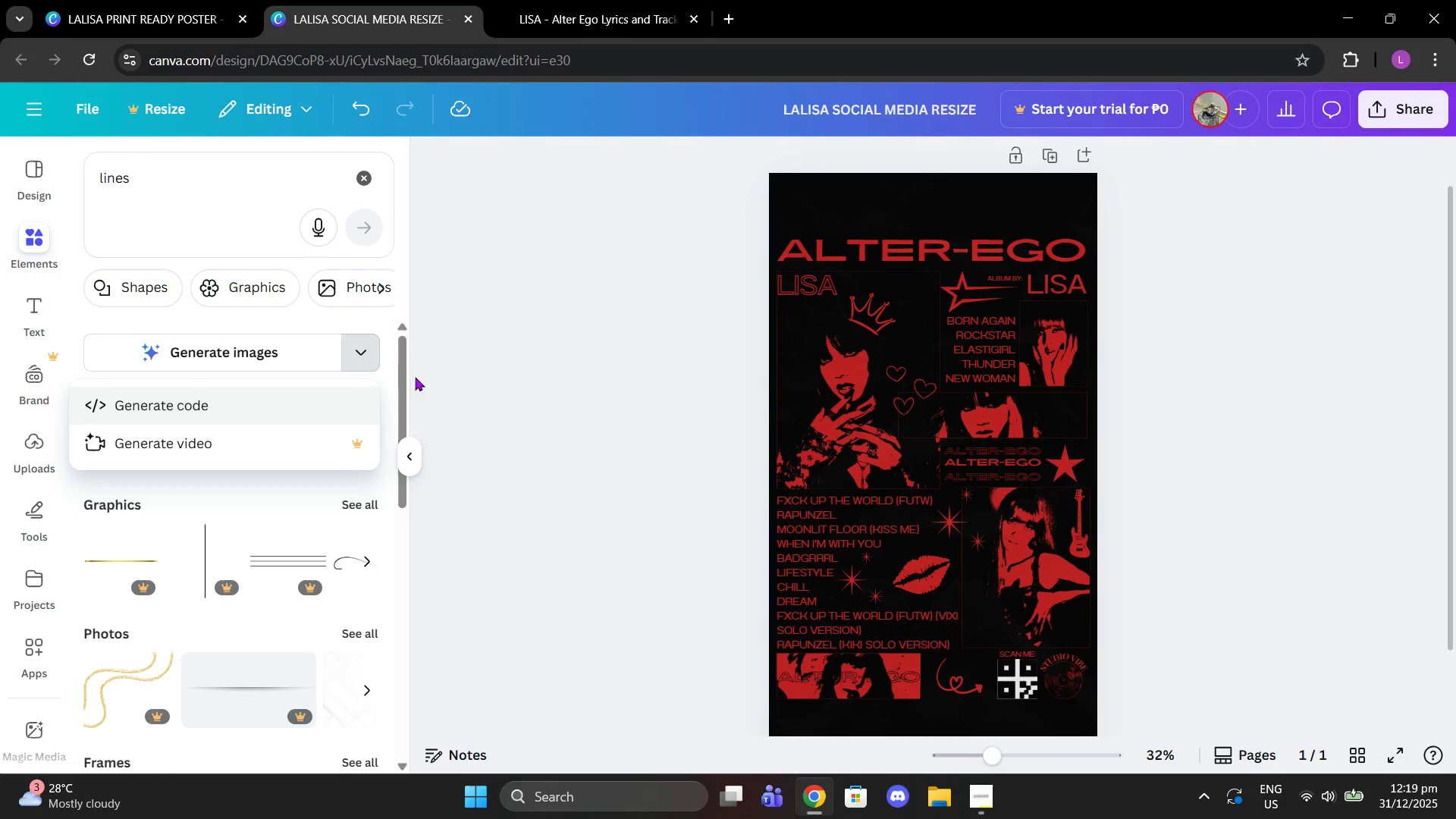 
left_click([427, 374])
 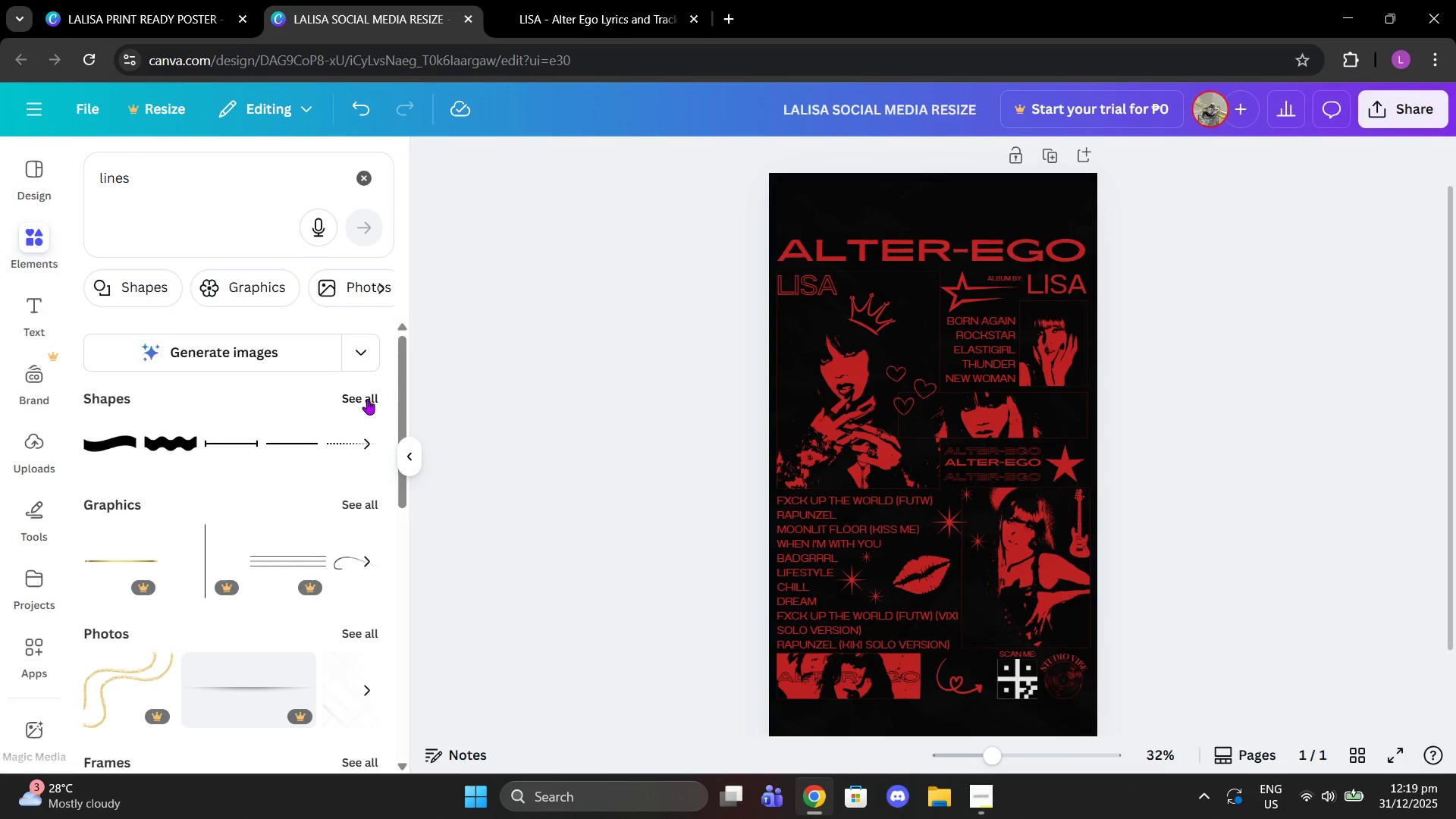 
left_click([367, 400])
 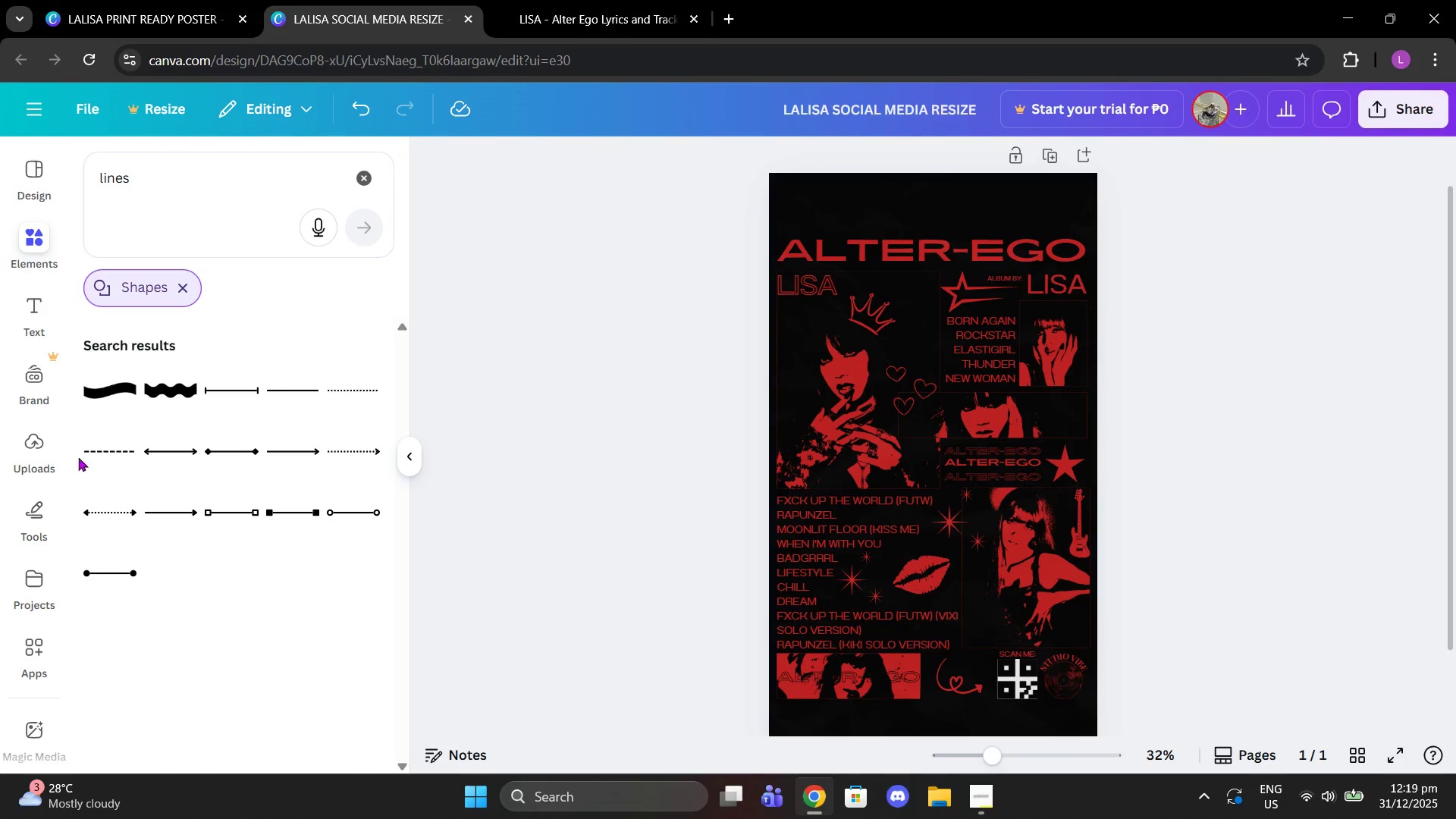 
wait(7.89)
 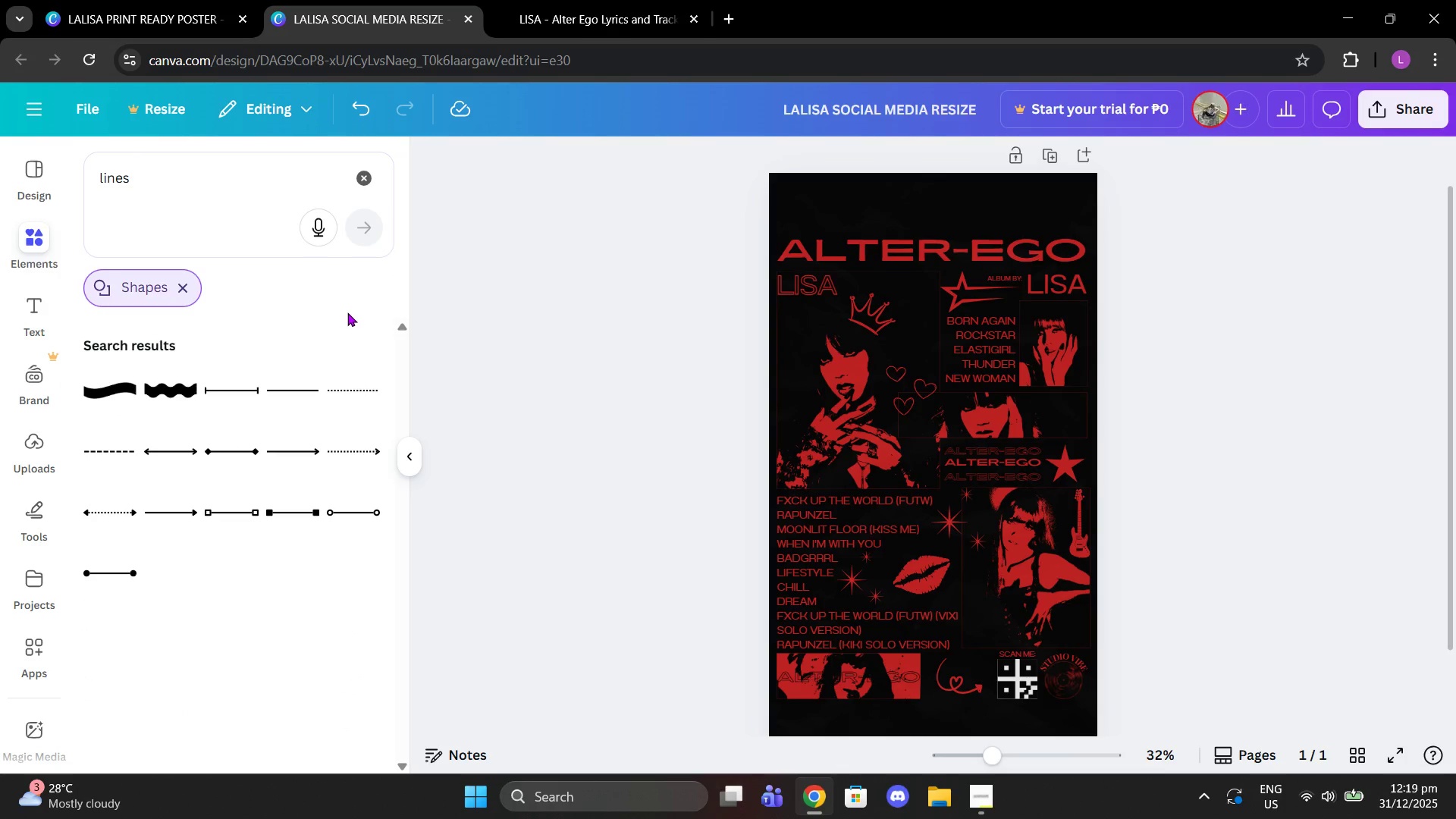 
left_click([275, 388])
 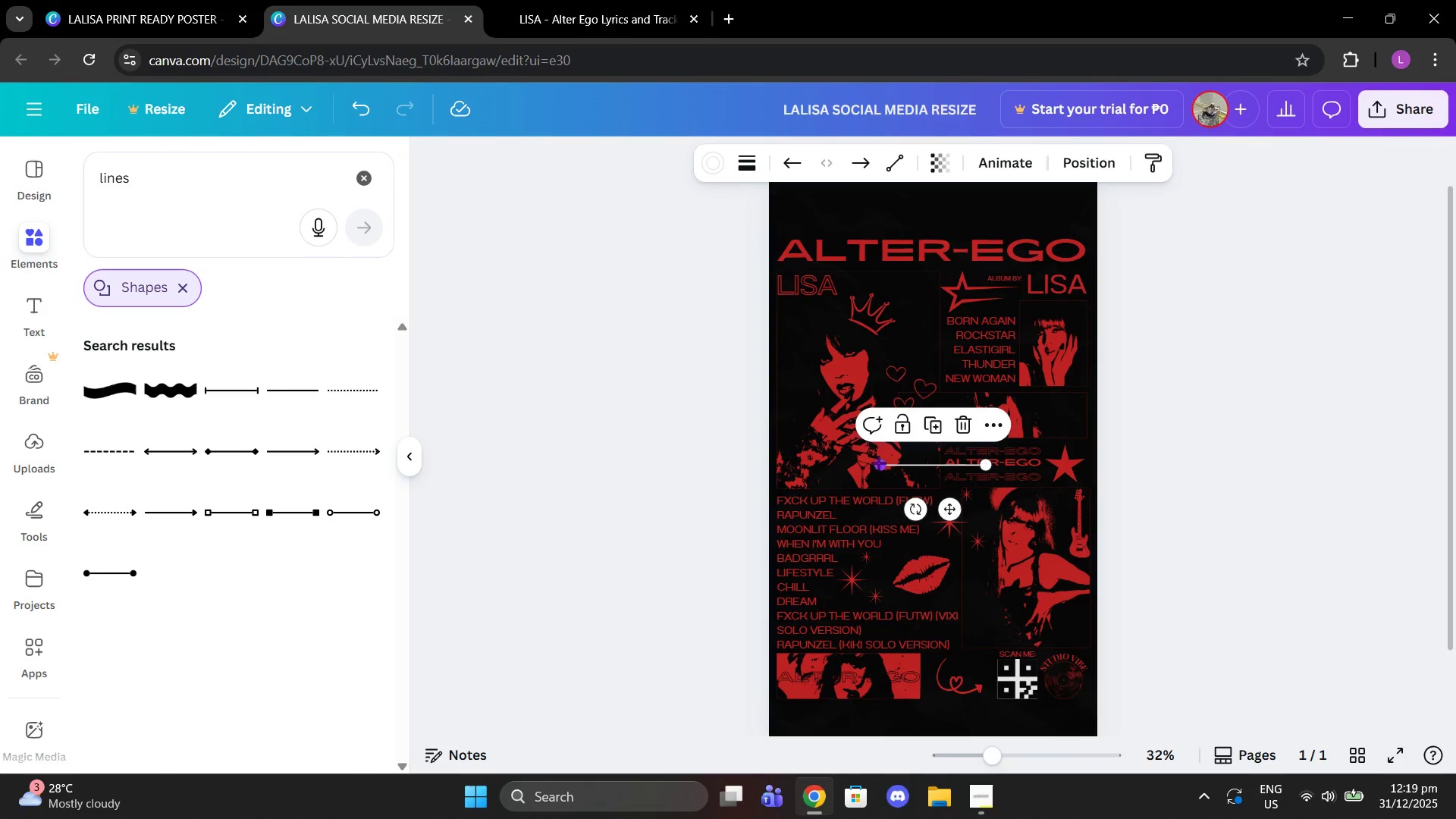 
left_click_drag(start_coordinate=[881, 464], to_coordinate=[780, 221])
 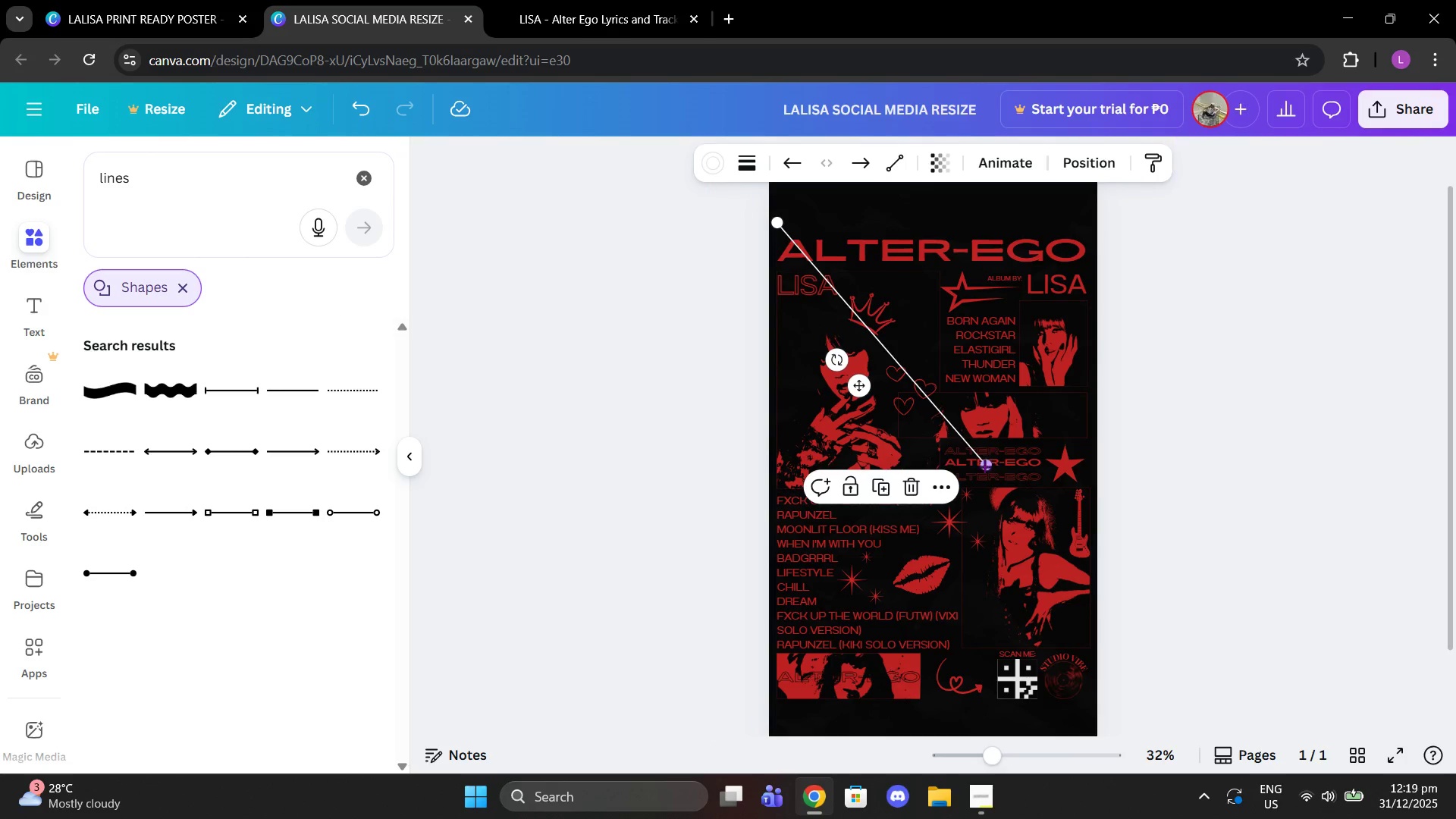 
left_click_drag(start_coordinate=[984, 466], to_coordinate=[1090, 223])
 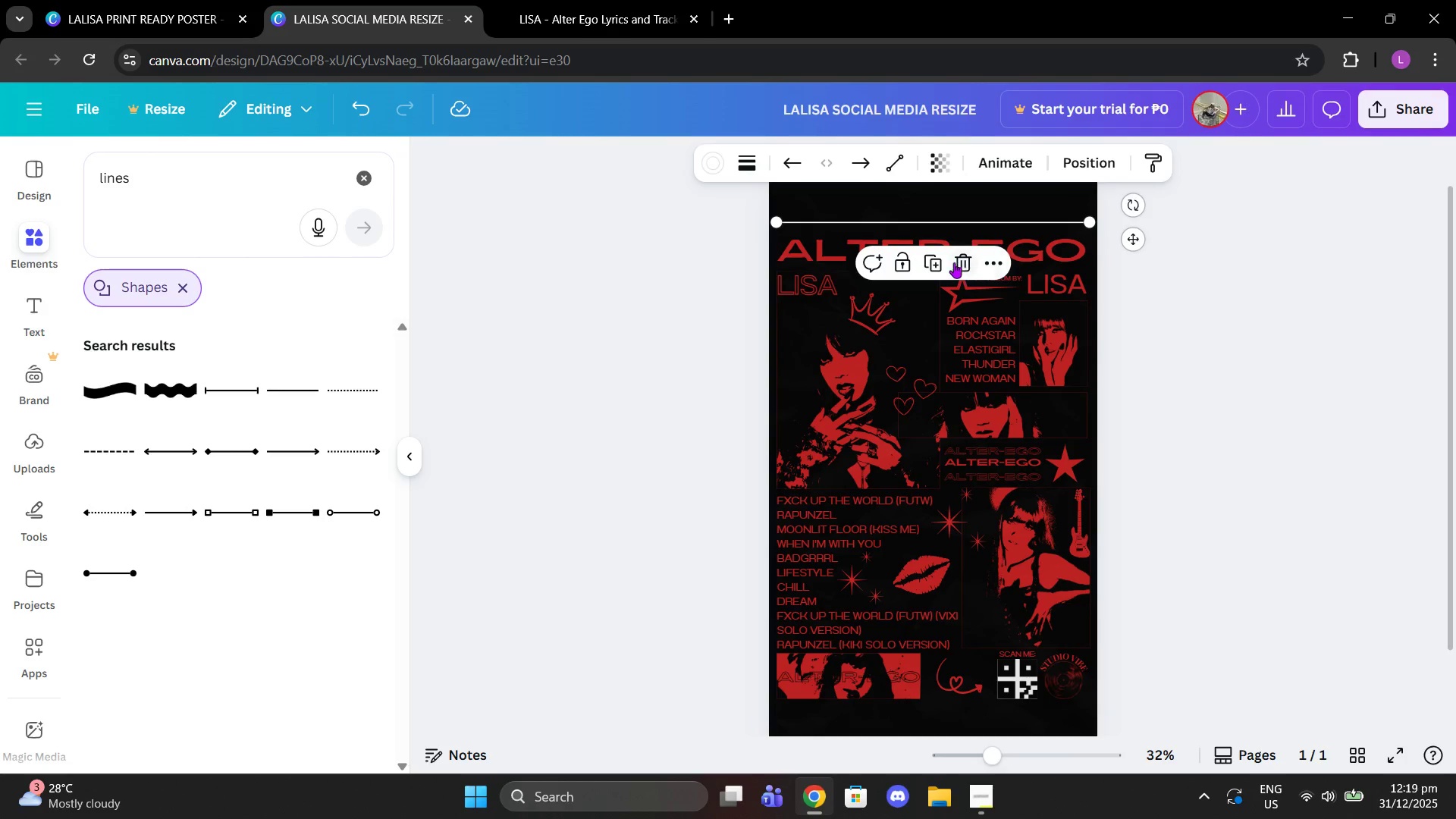 
left_click([934, 262])
 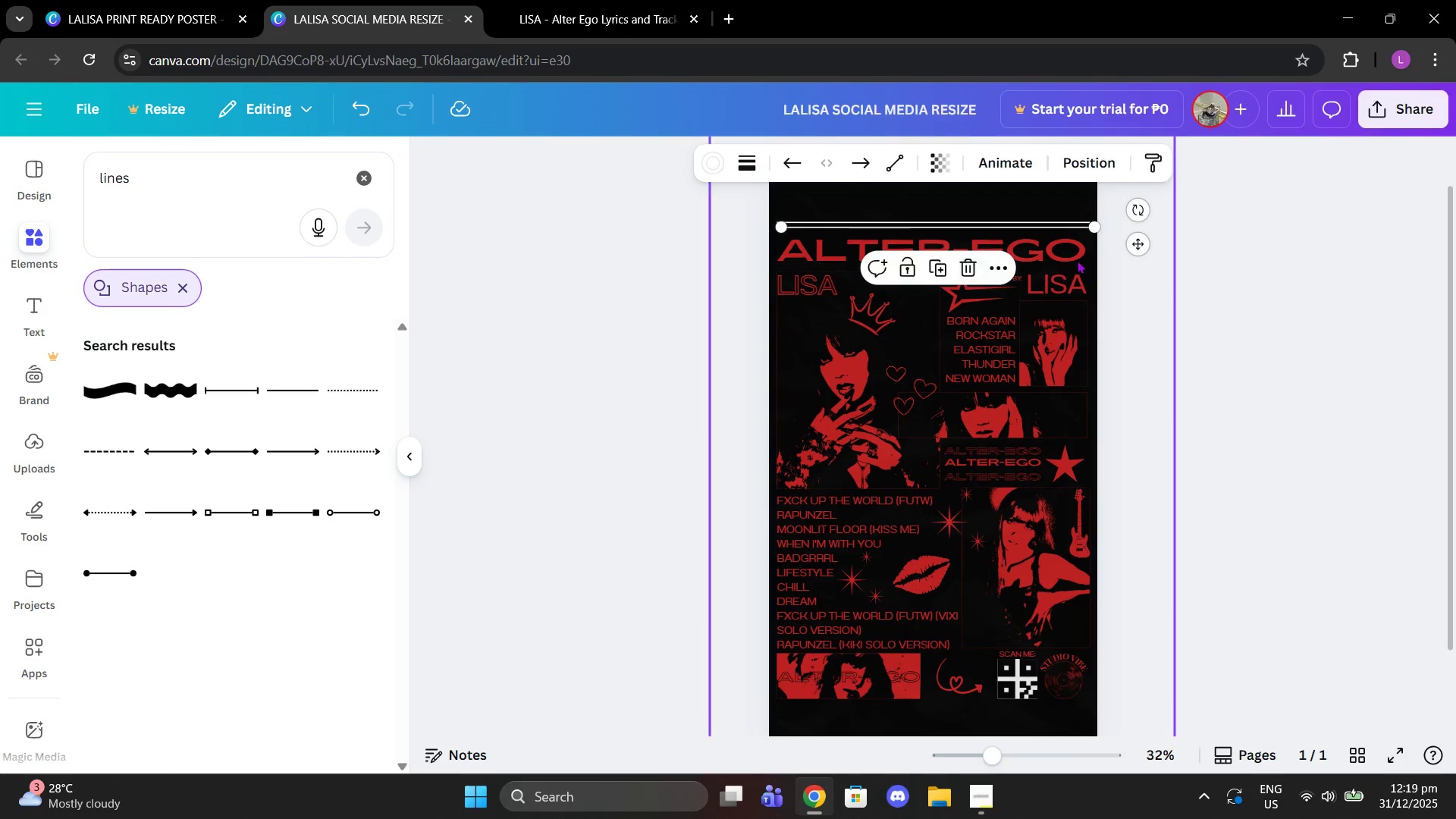 
left_click_drag(start_coordinate=[1139, 241], to_coordinate=[1131, 648])
 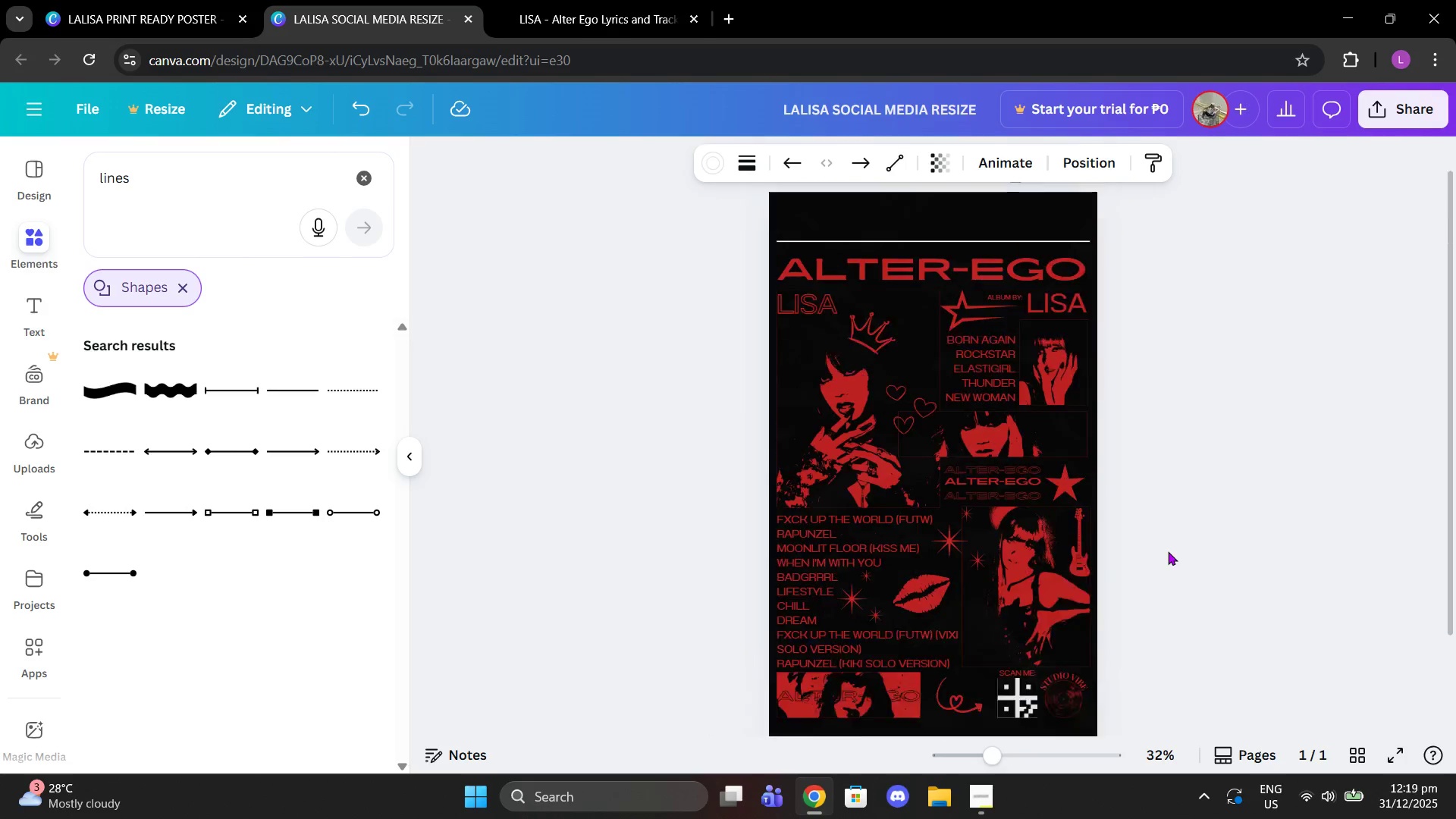 
scroll: coordinate [1059, 425], scroll_direction: down, amount: 1.0
 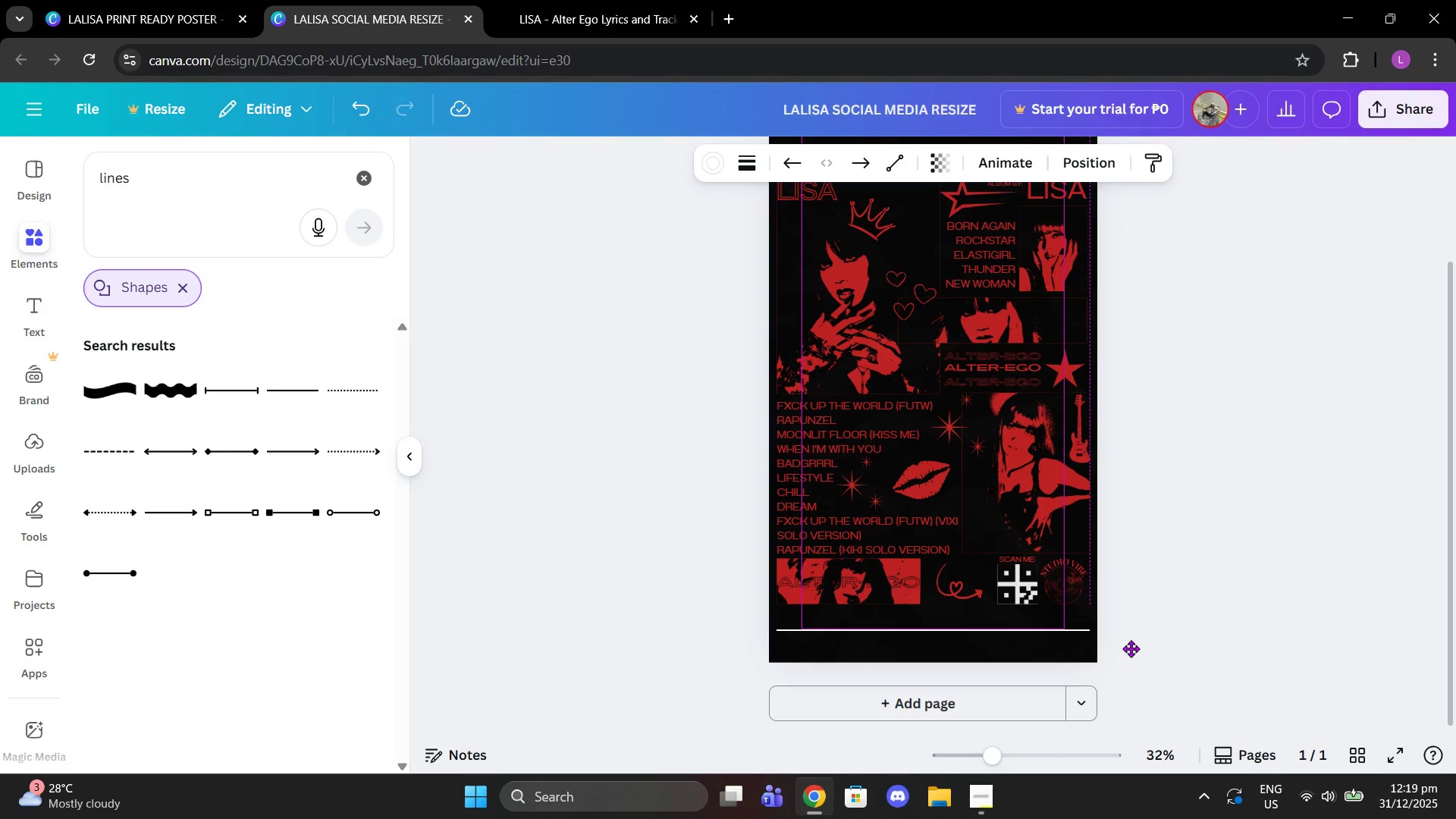 
scroll: coordinate [1168, 551], scroll_direction: up, amount: 2.0
 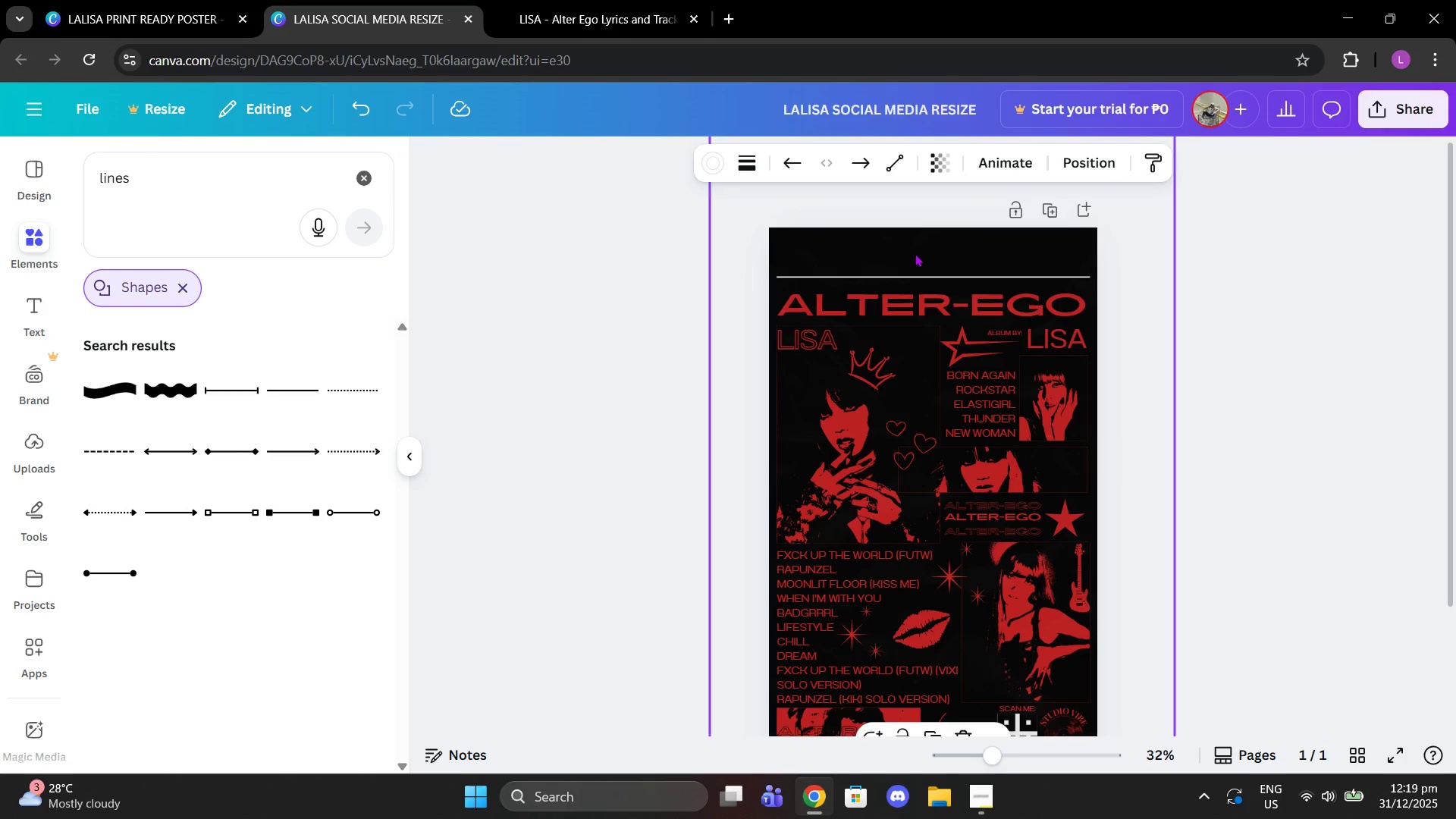 
left_click([934, 278])
 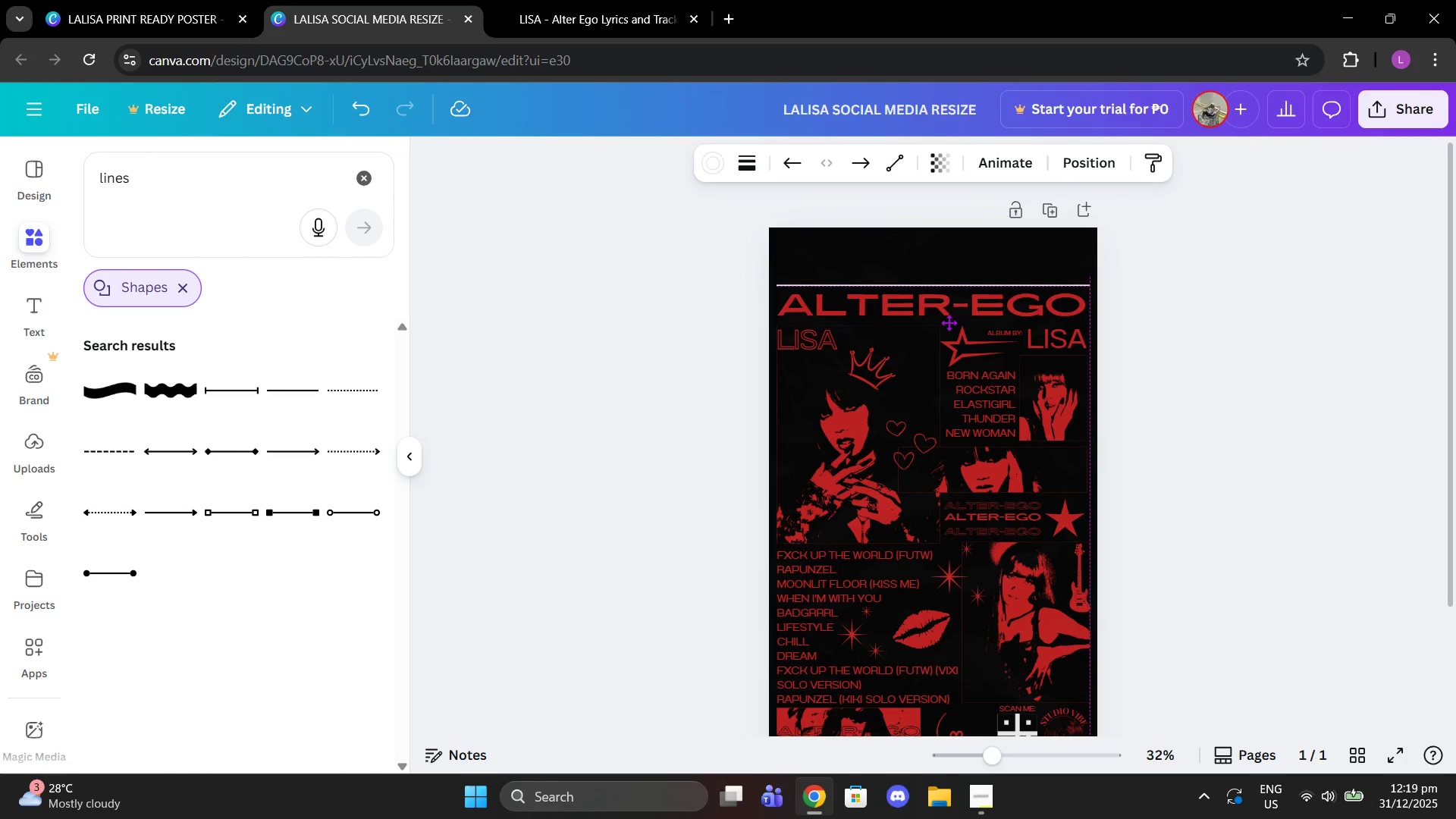 
scroll: coordinate [980, 309], scroll_direction: down, amount: 3.0
 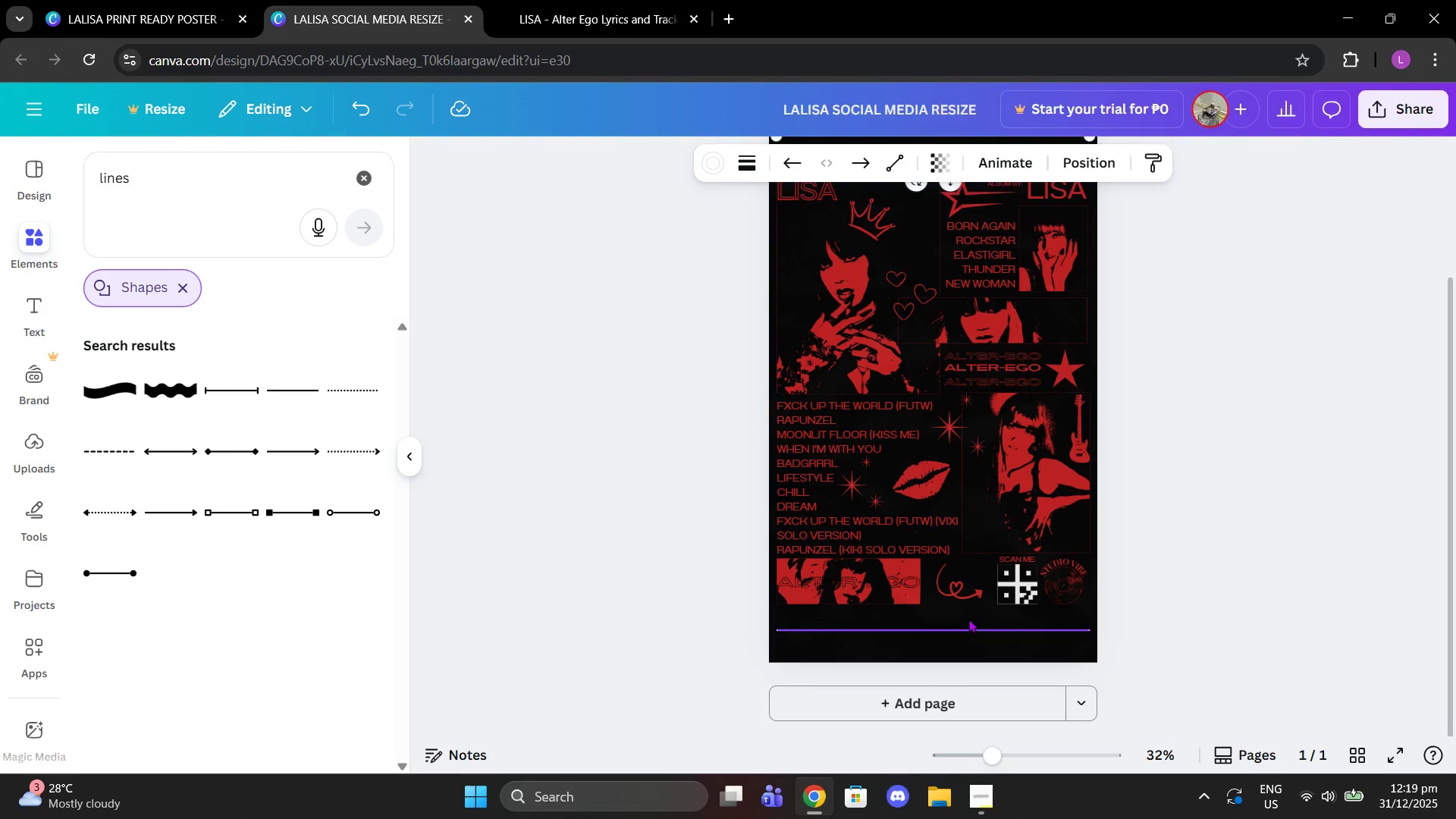 
left_click([1302, 519])
 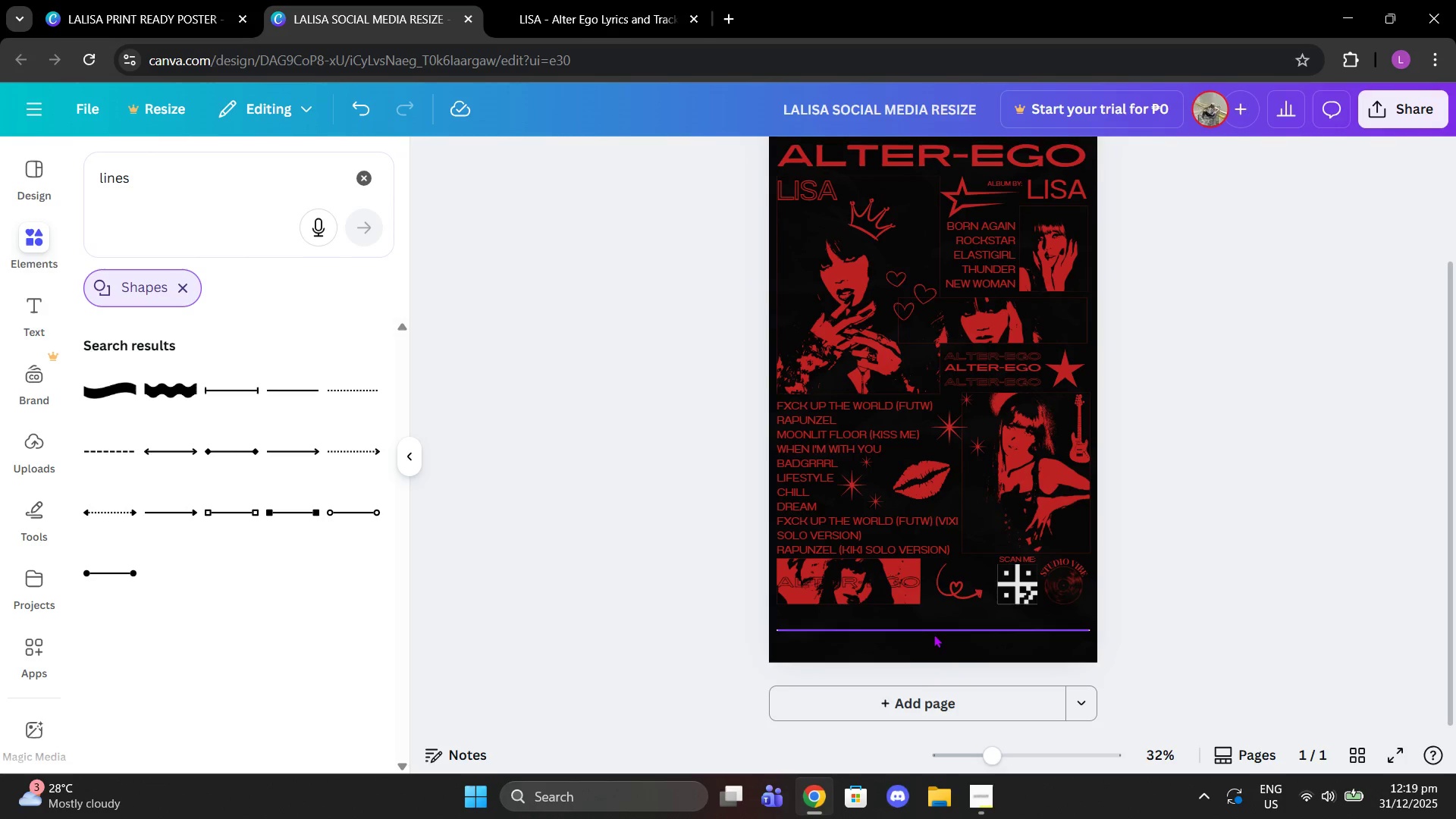 
left_click([931, 631])
 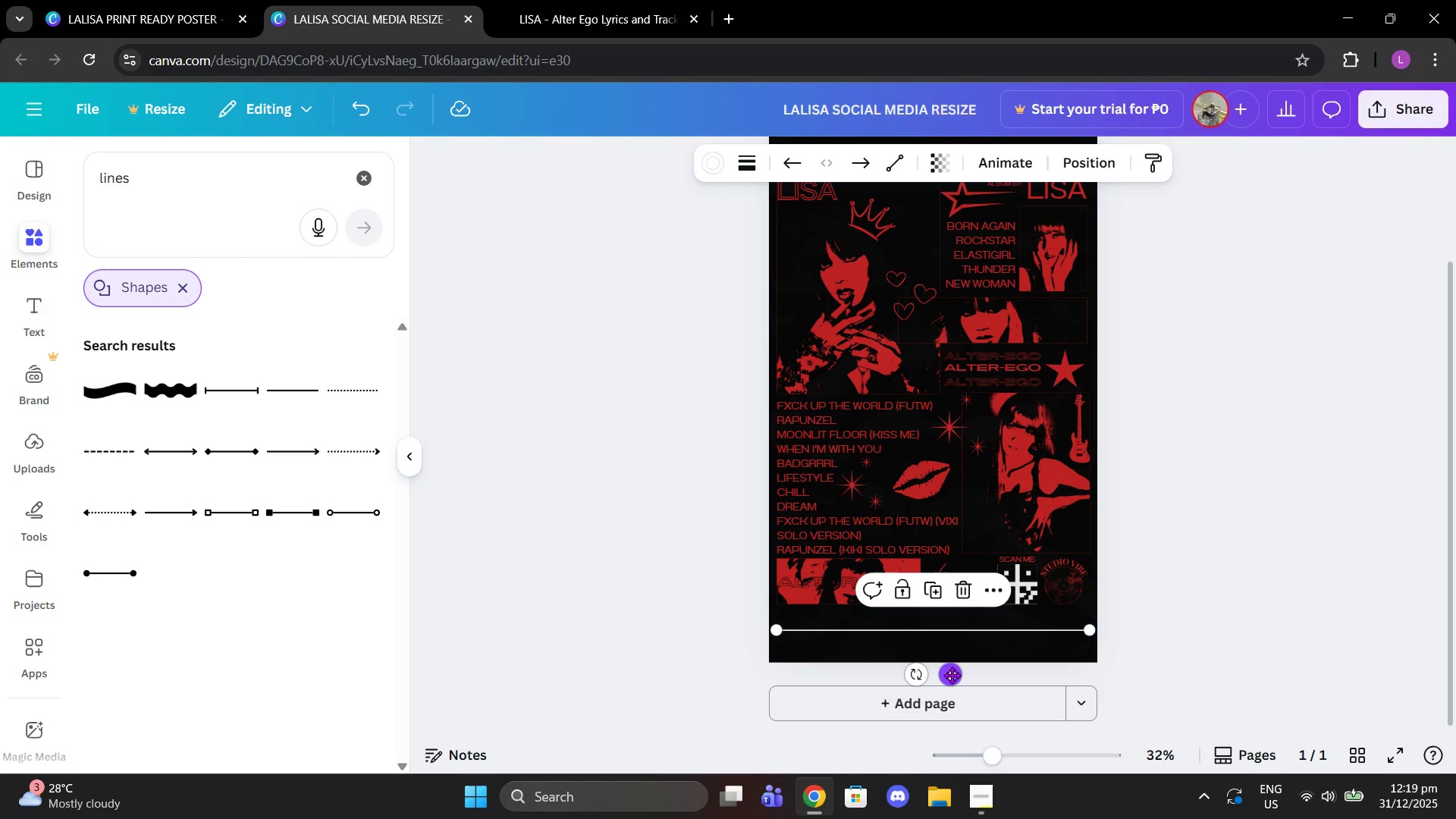 
left_click_drag(start_coordinate=[952, 675], to_coordinate=[952, 659])
 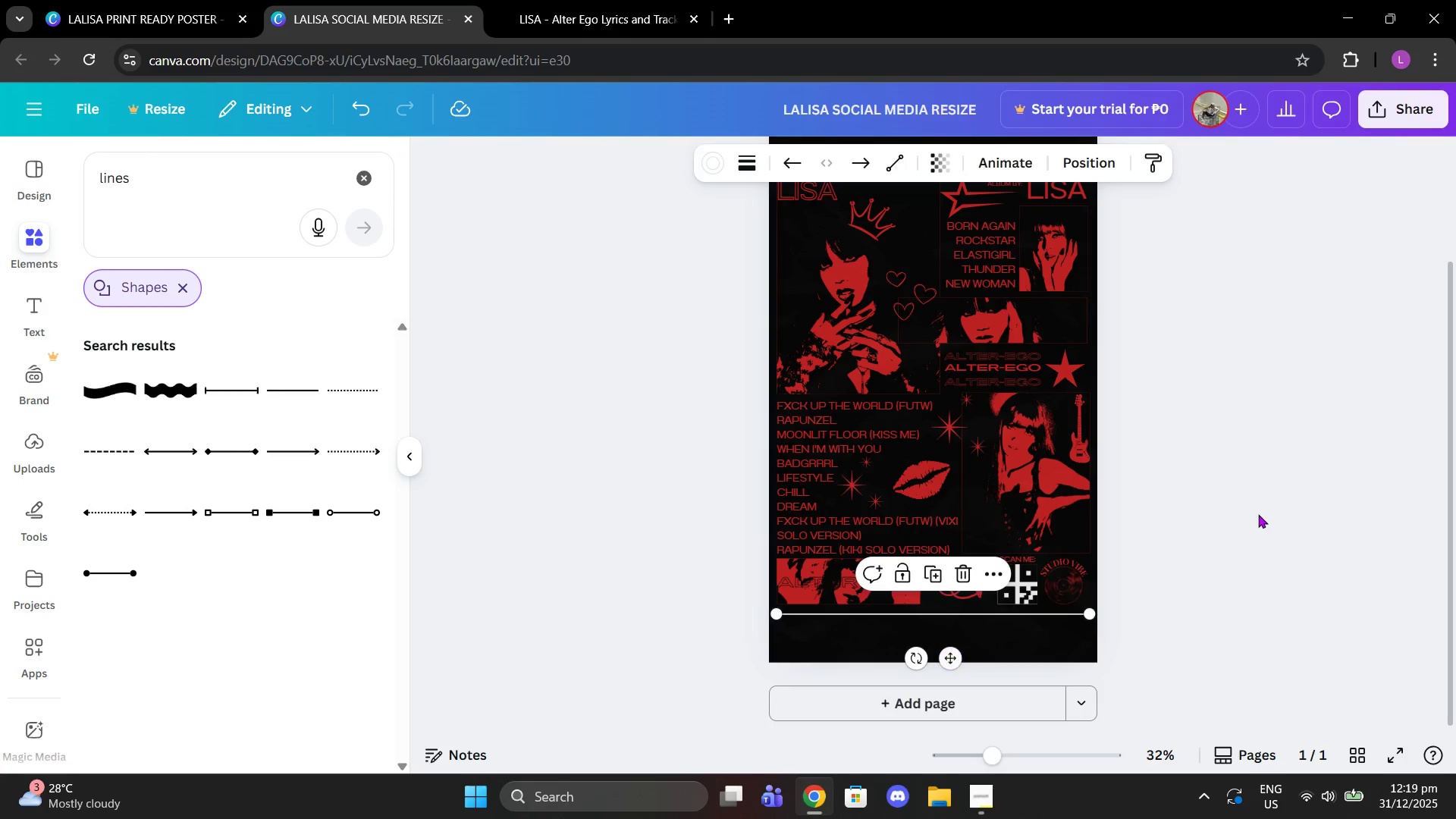 
left_click([1258, 514])
 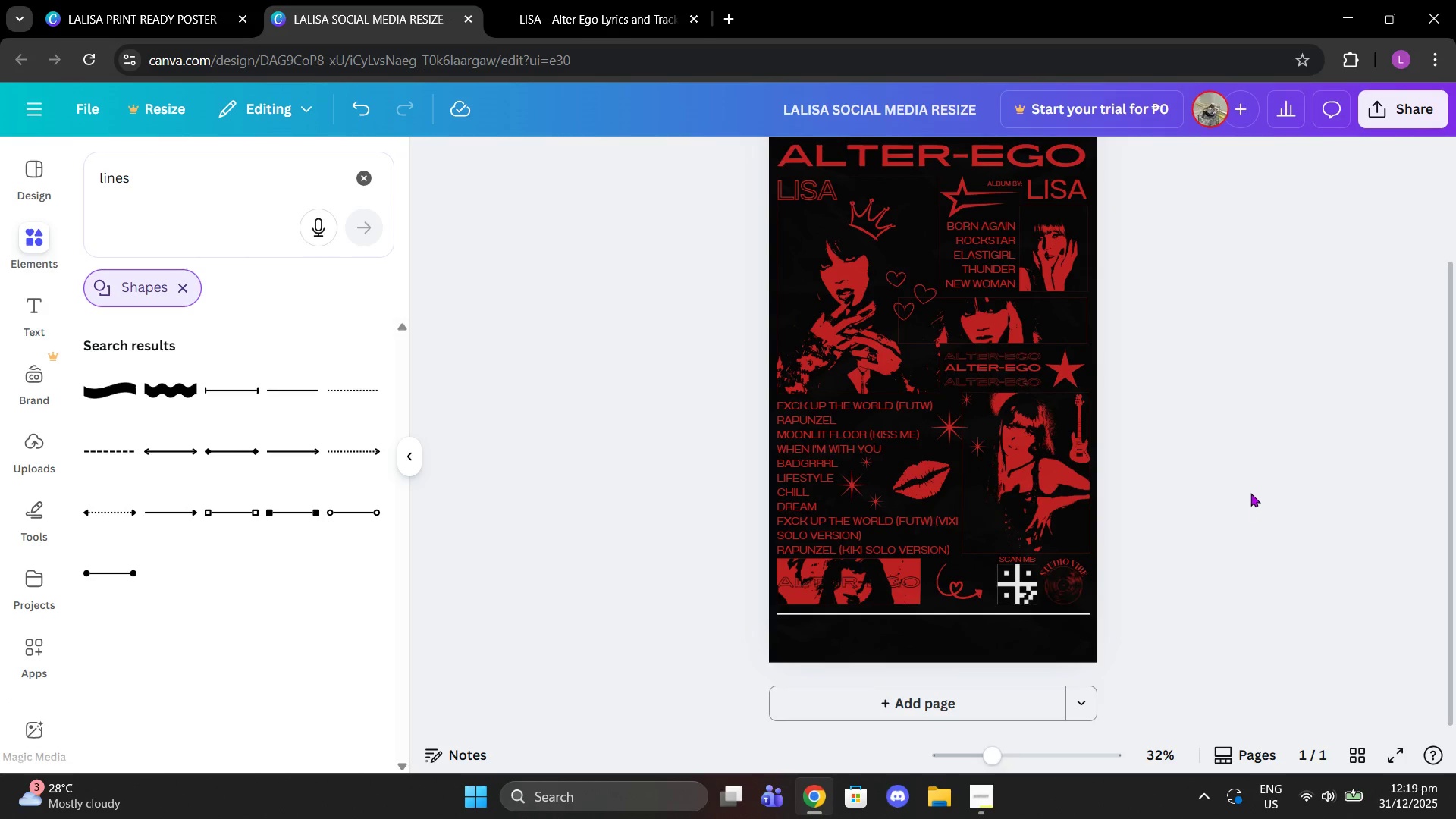 
scroll: coordinate [1250, 492], scroll_direction: up, amount: 4.0
 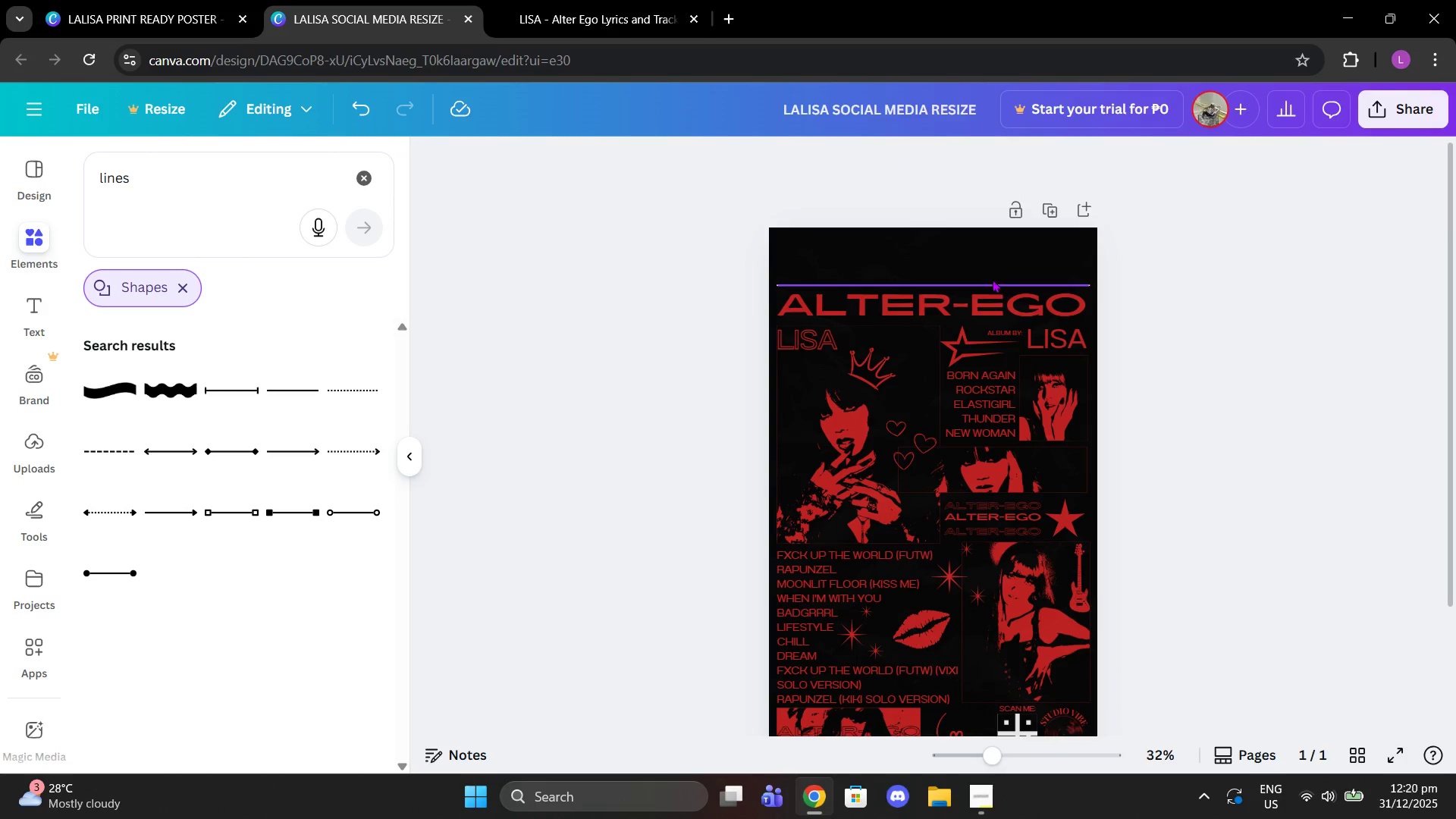 
left_click([992, 279])
 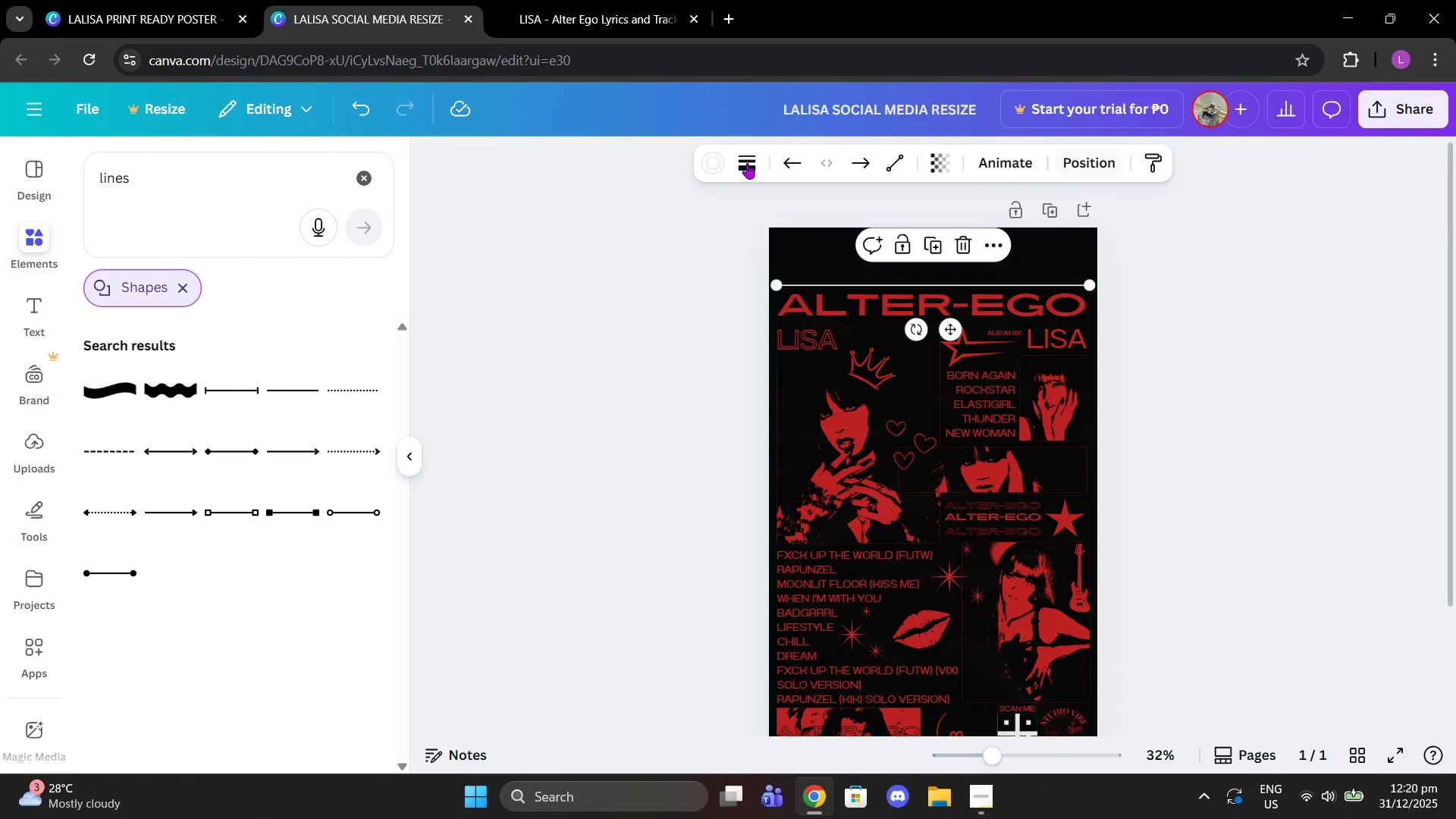 
left_click([715, 163])
 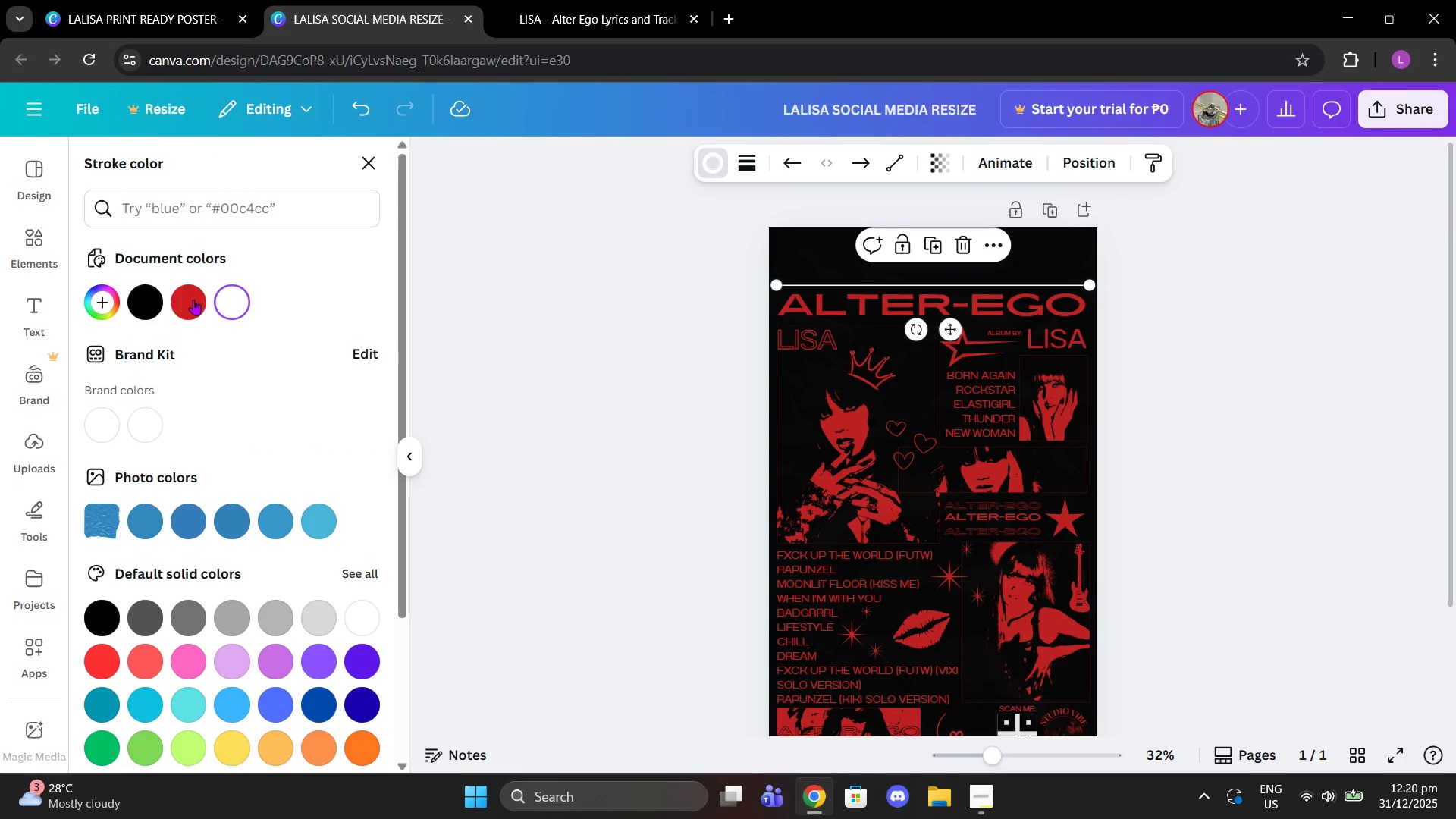 
left_click([185, 307])
 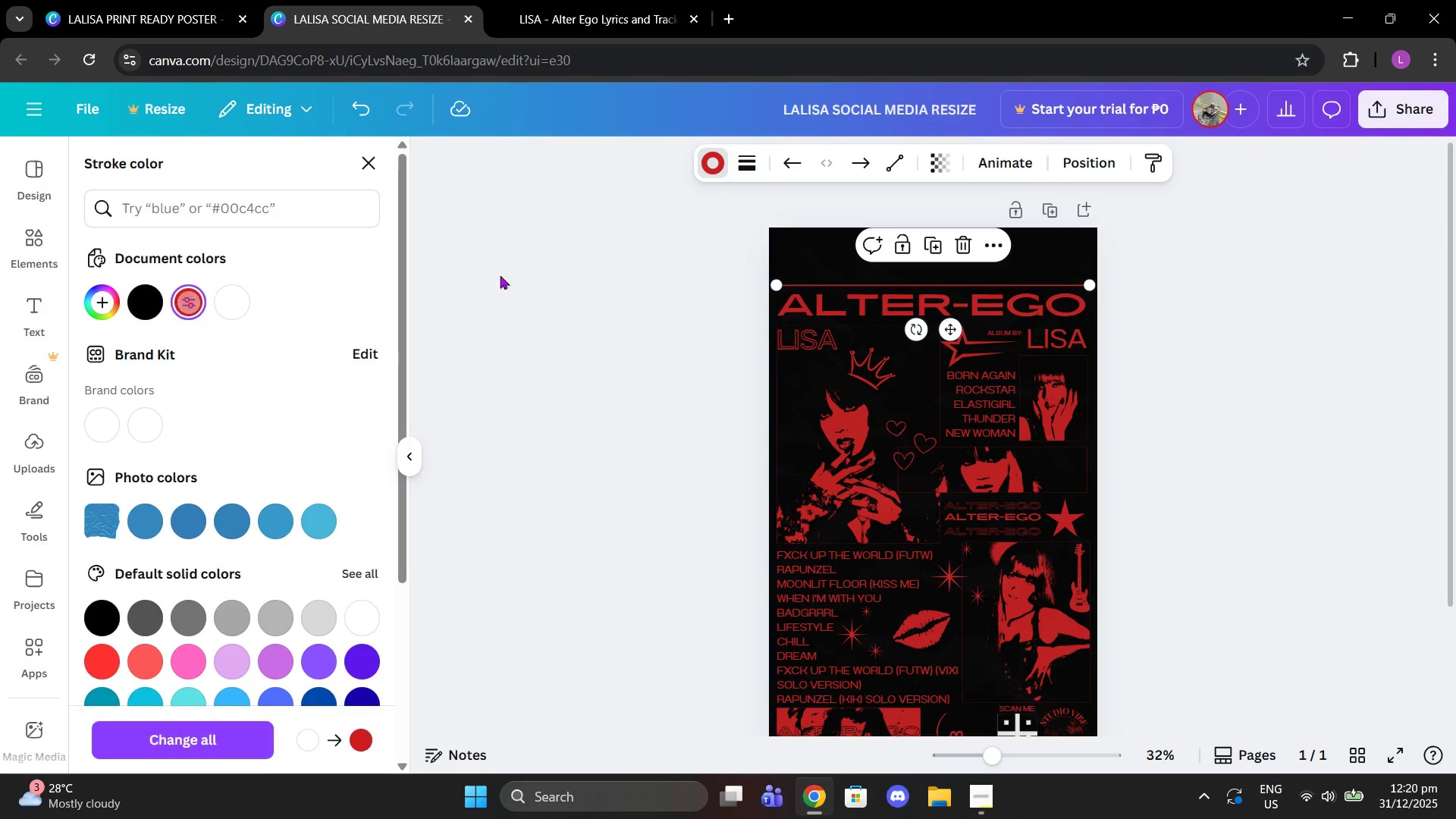 
scroll: coordinate [597, 271], scroll_direction: down, amount: 6.0
 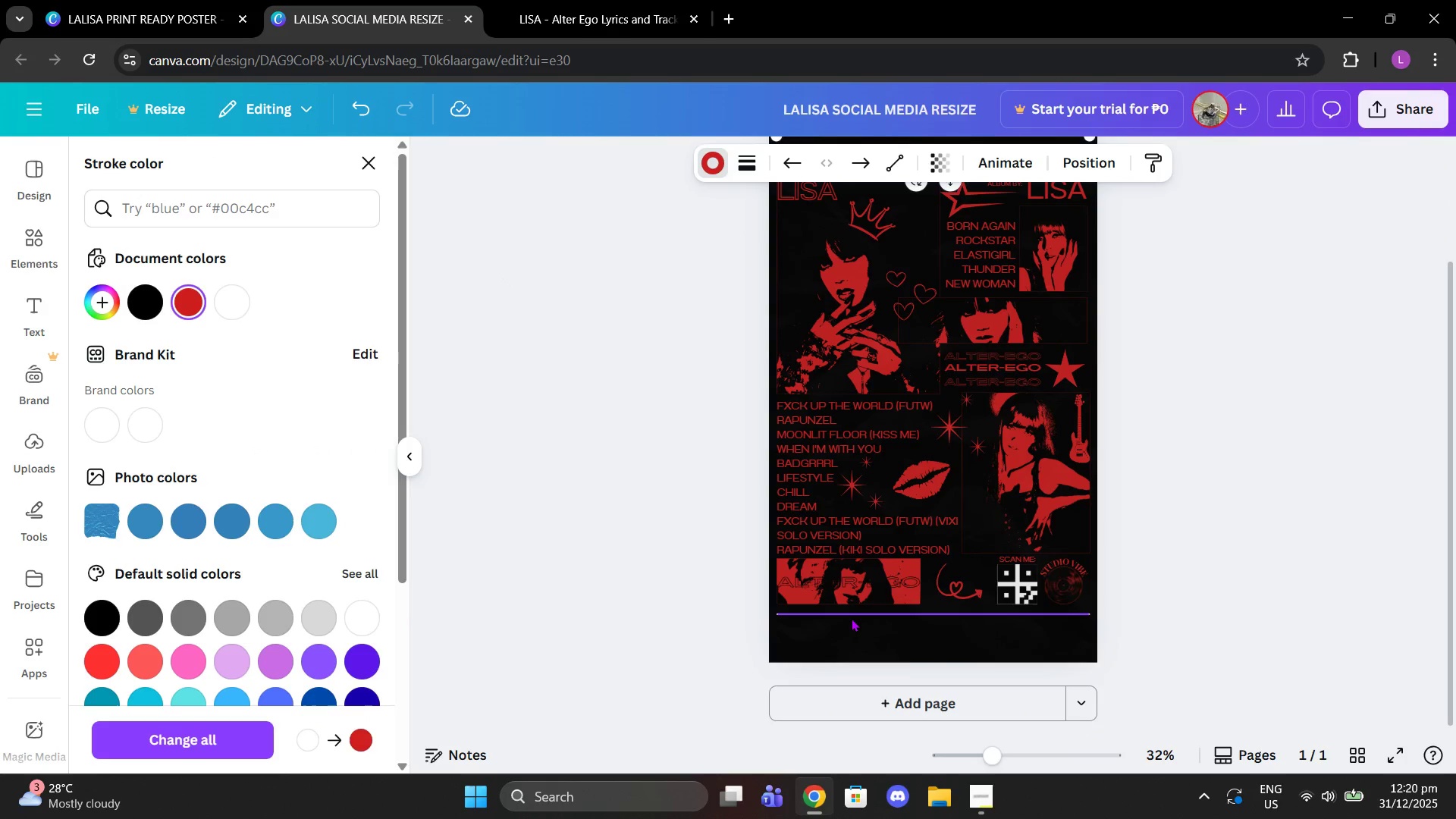 
left_click([851, 618])
 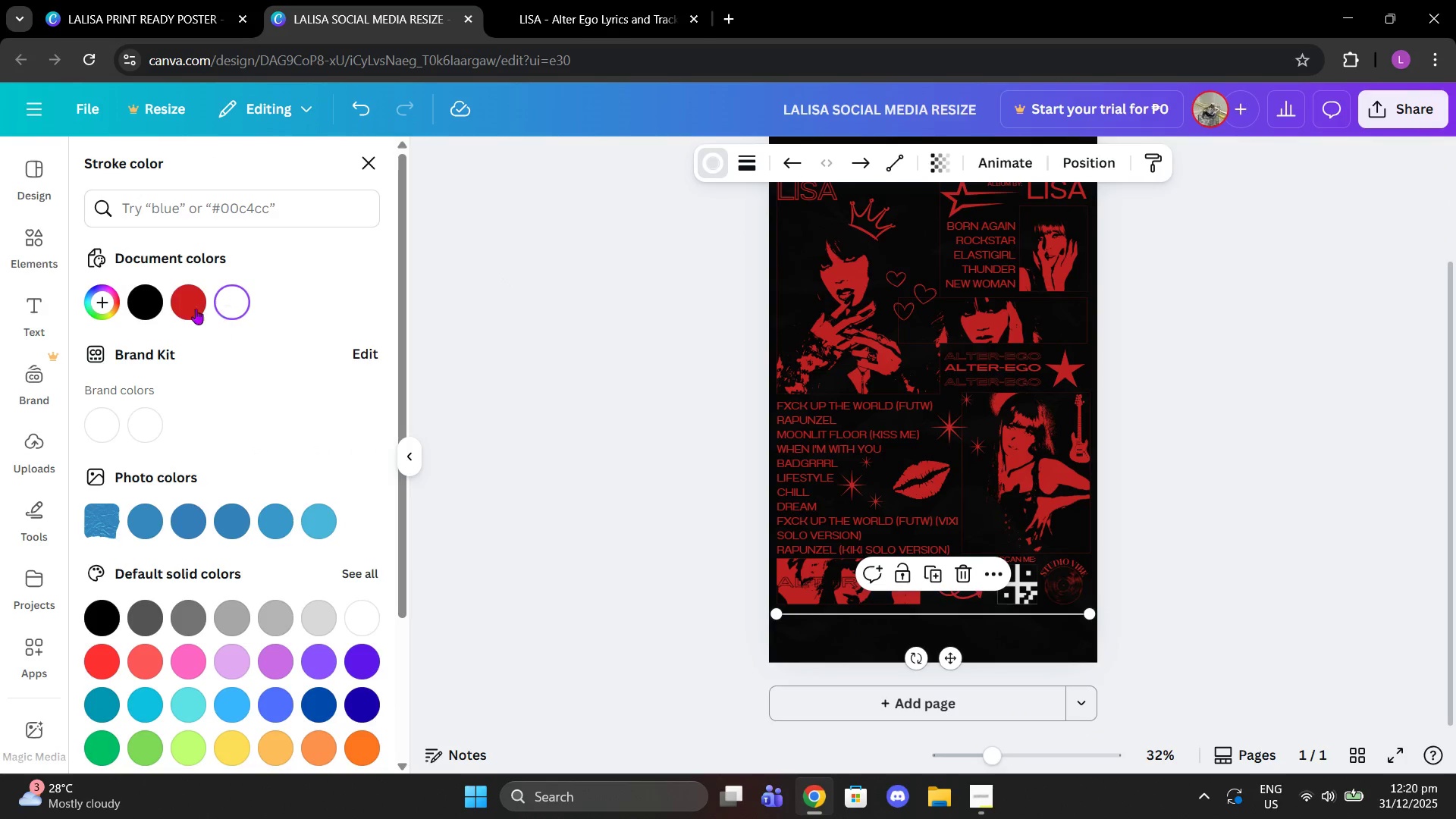 
left_click([193, 308])
 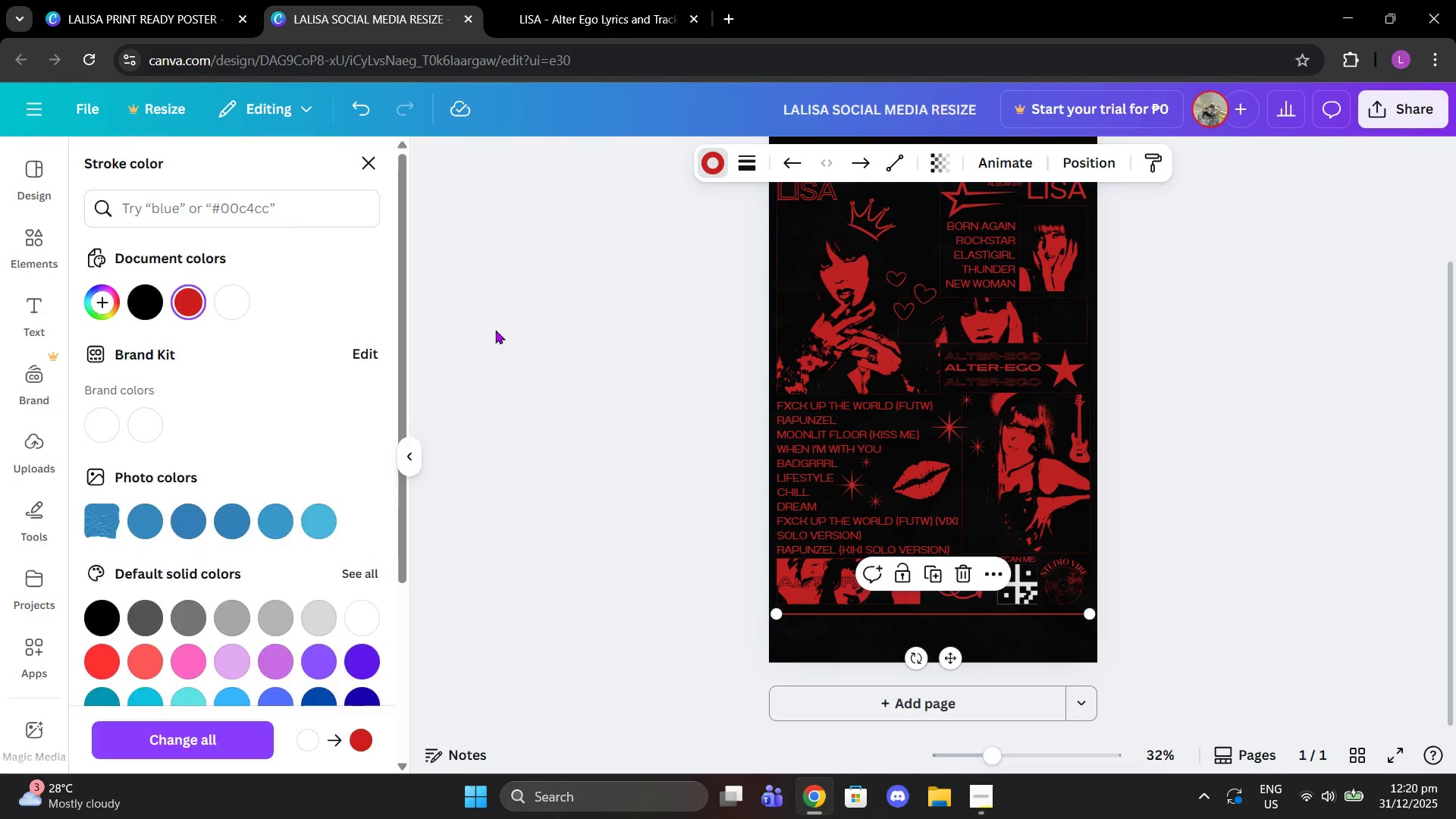 
triple_click([495, 330])
 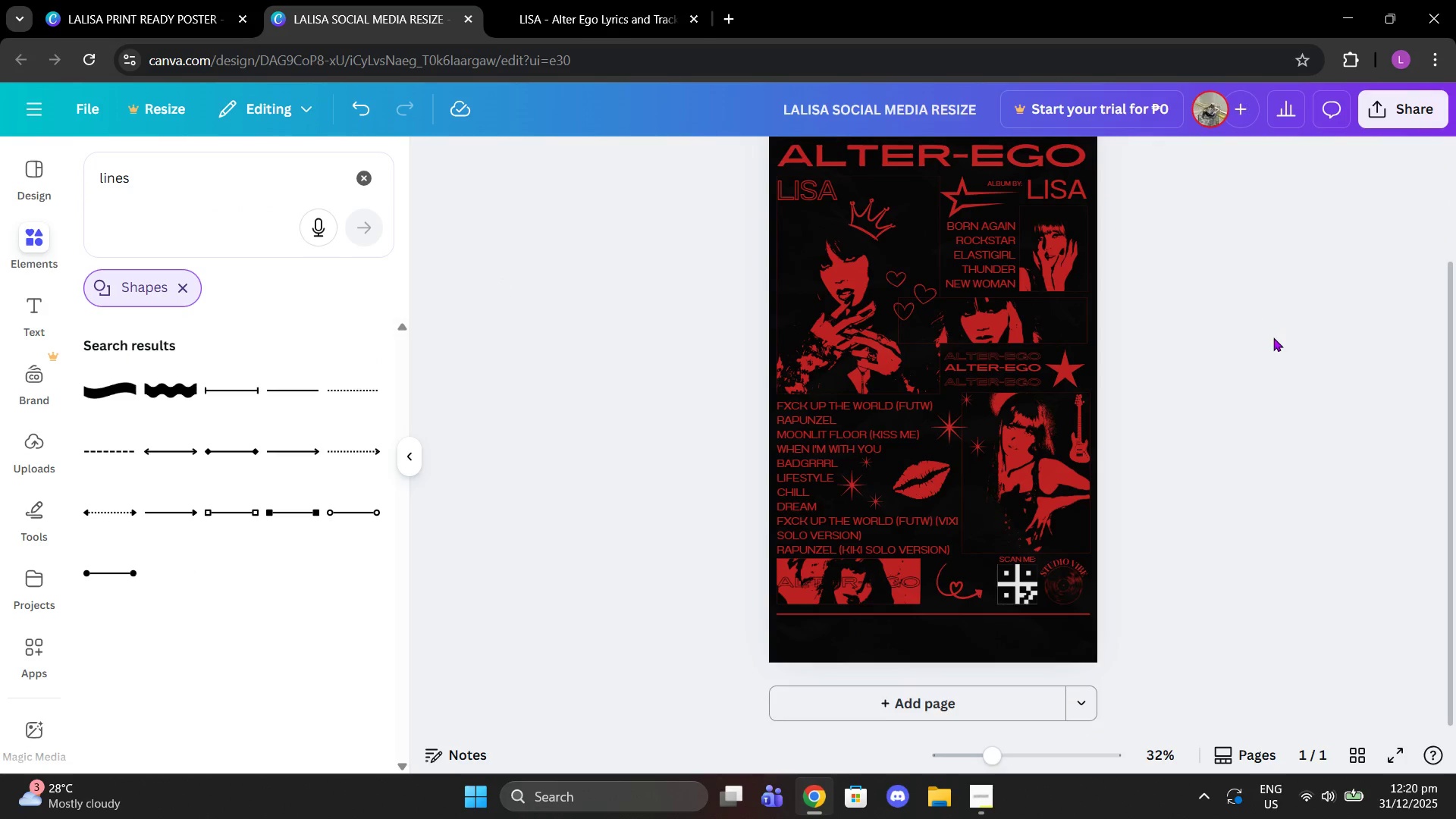 
scroll: coordinate [1273, 337], scroll_direction: up, amount: 2.0
 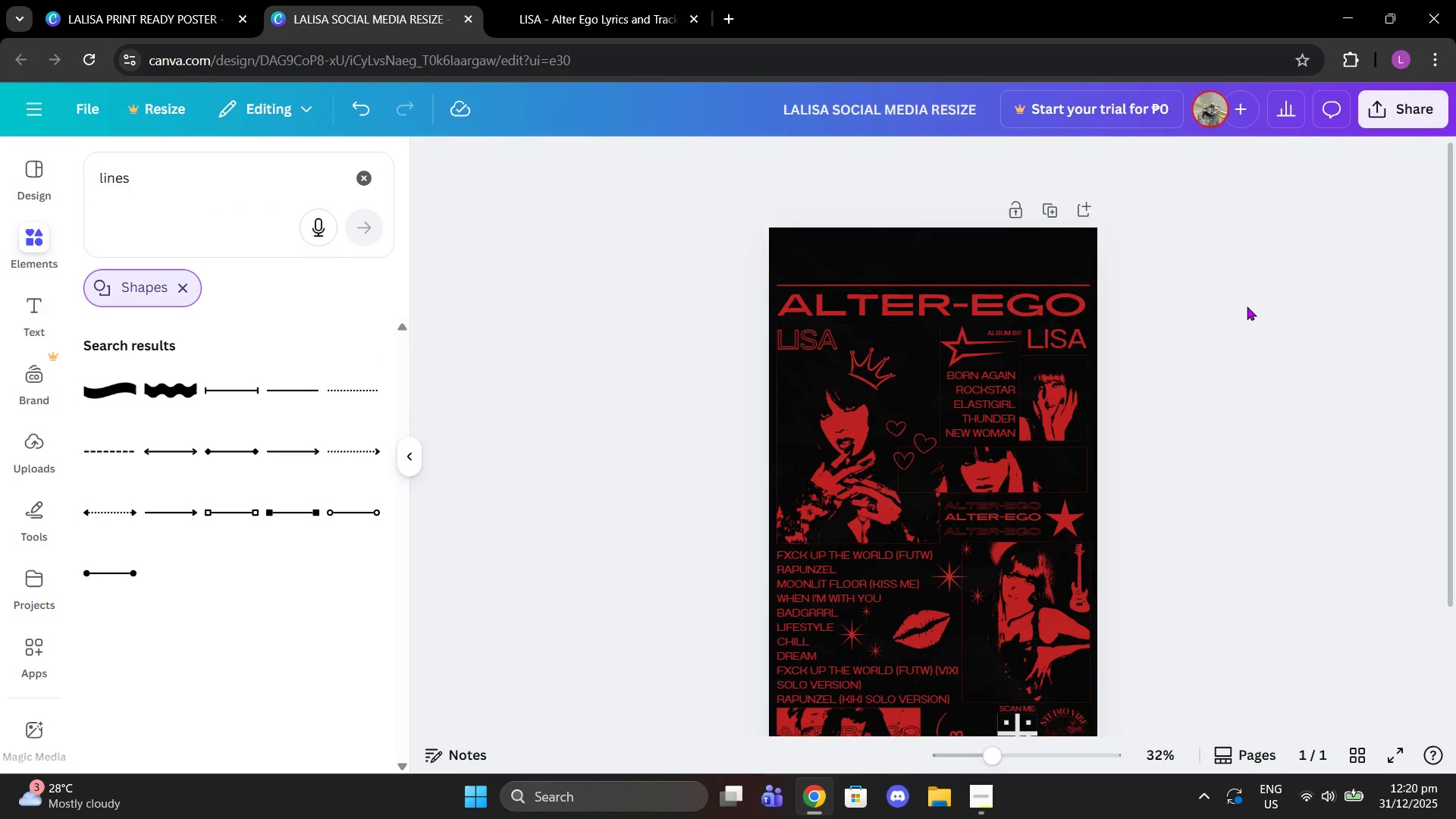 
scroll: coordinate [1247, 307], scroll_direction: down, amount: 1.0
 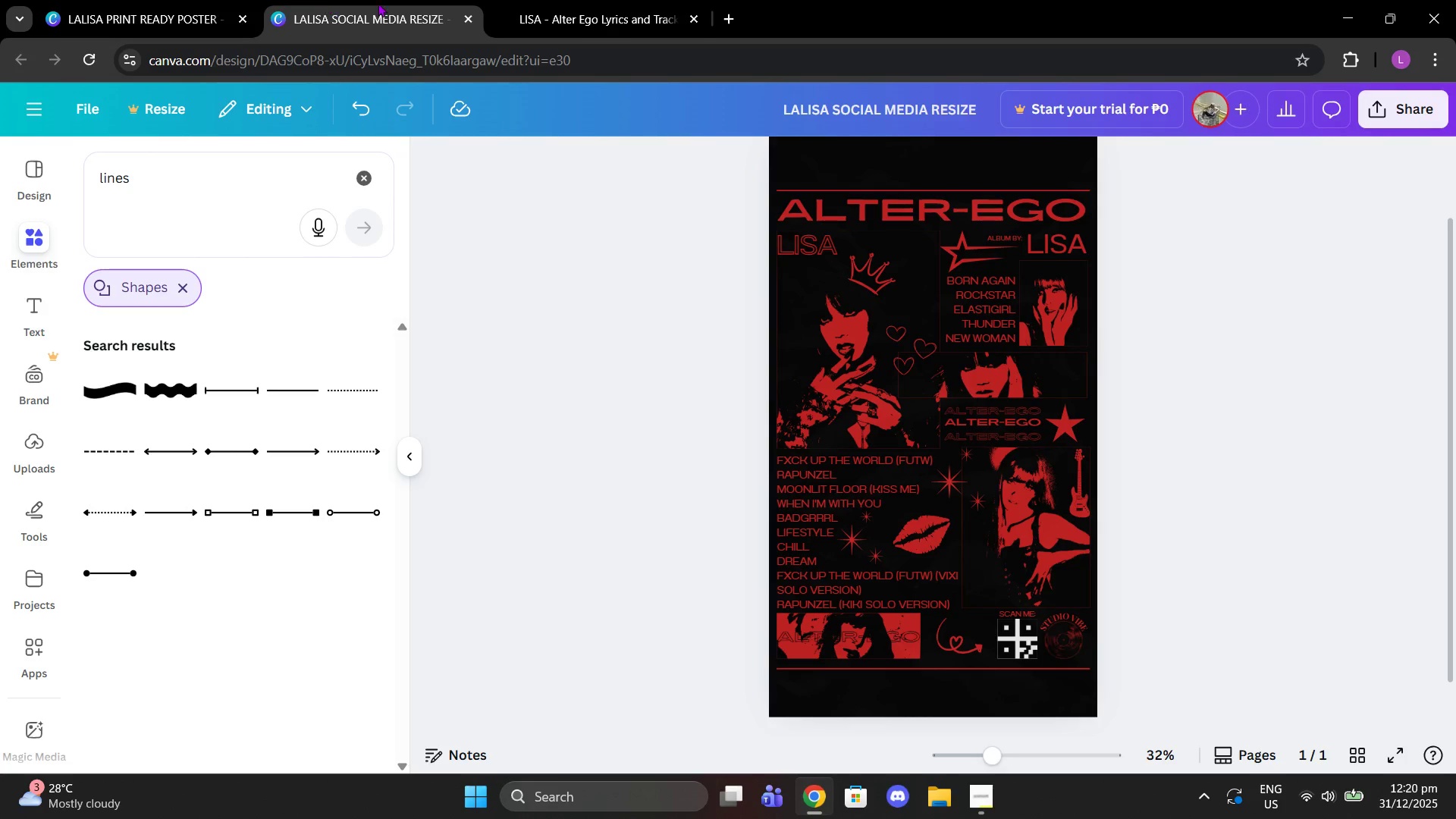 
left_click([545, 0])
 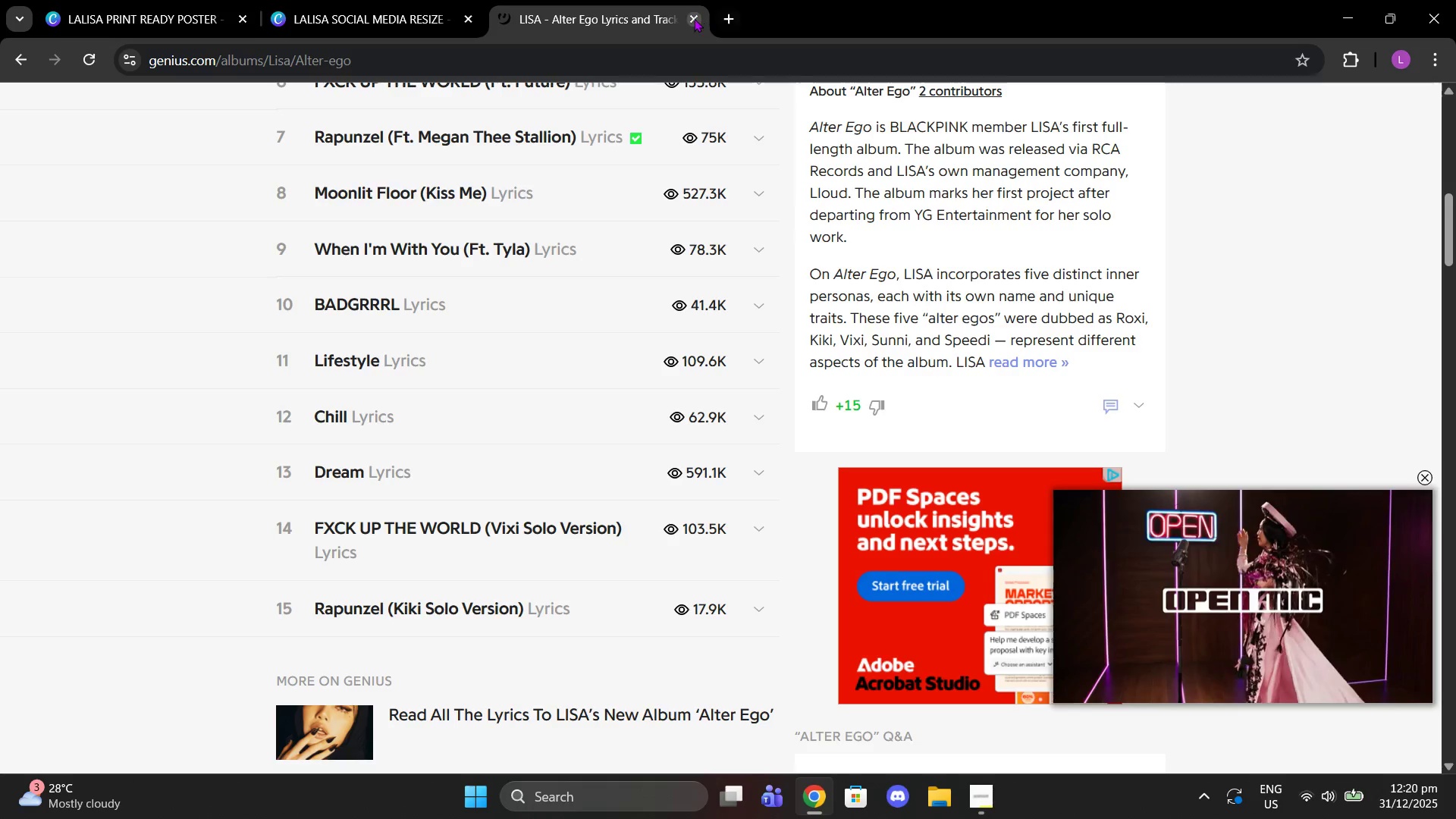 
left_click([694, 18])
 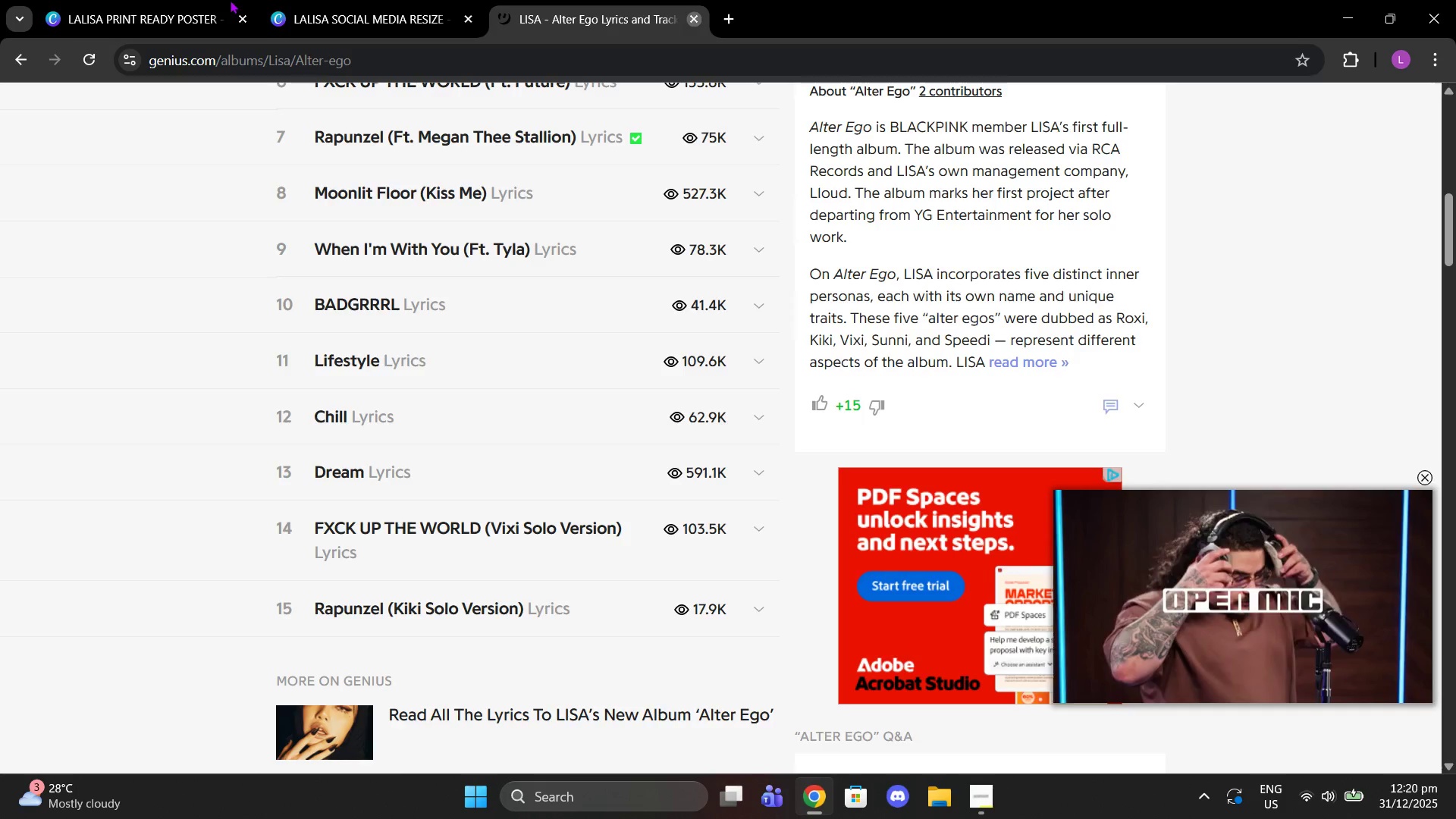 
left_click([180, 8])
 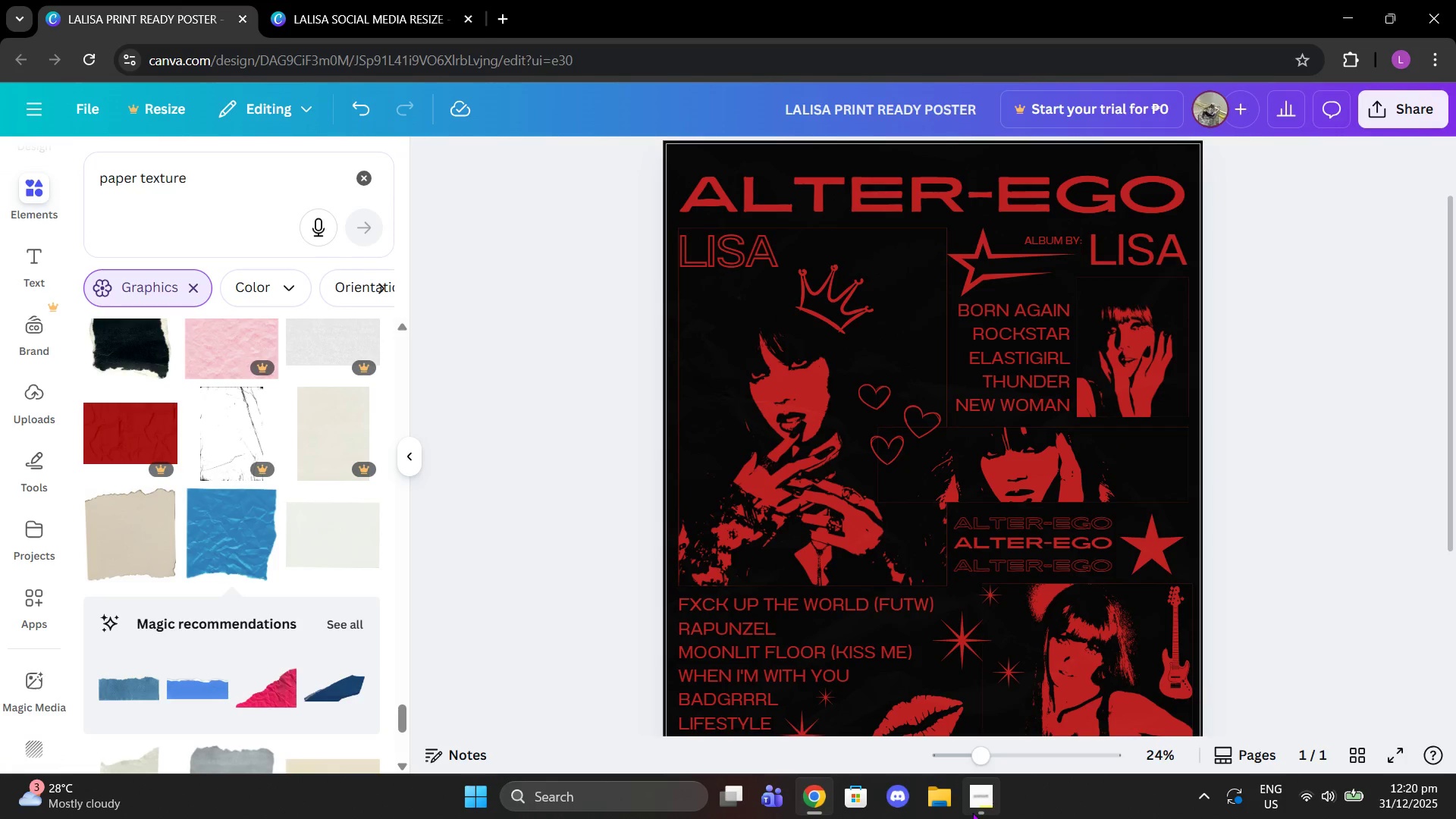 
left_click_drag(start_coordinate=[987, 757], to_coordinate=[960, 752])
 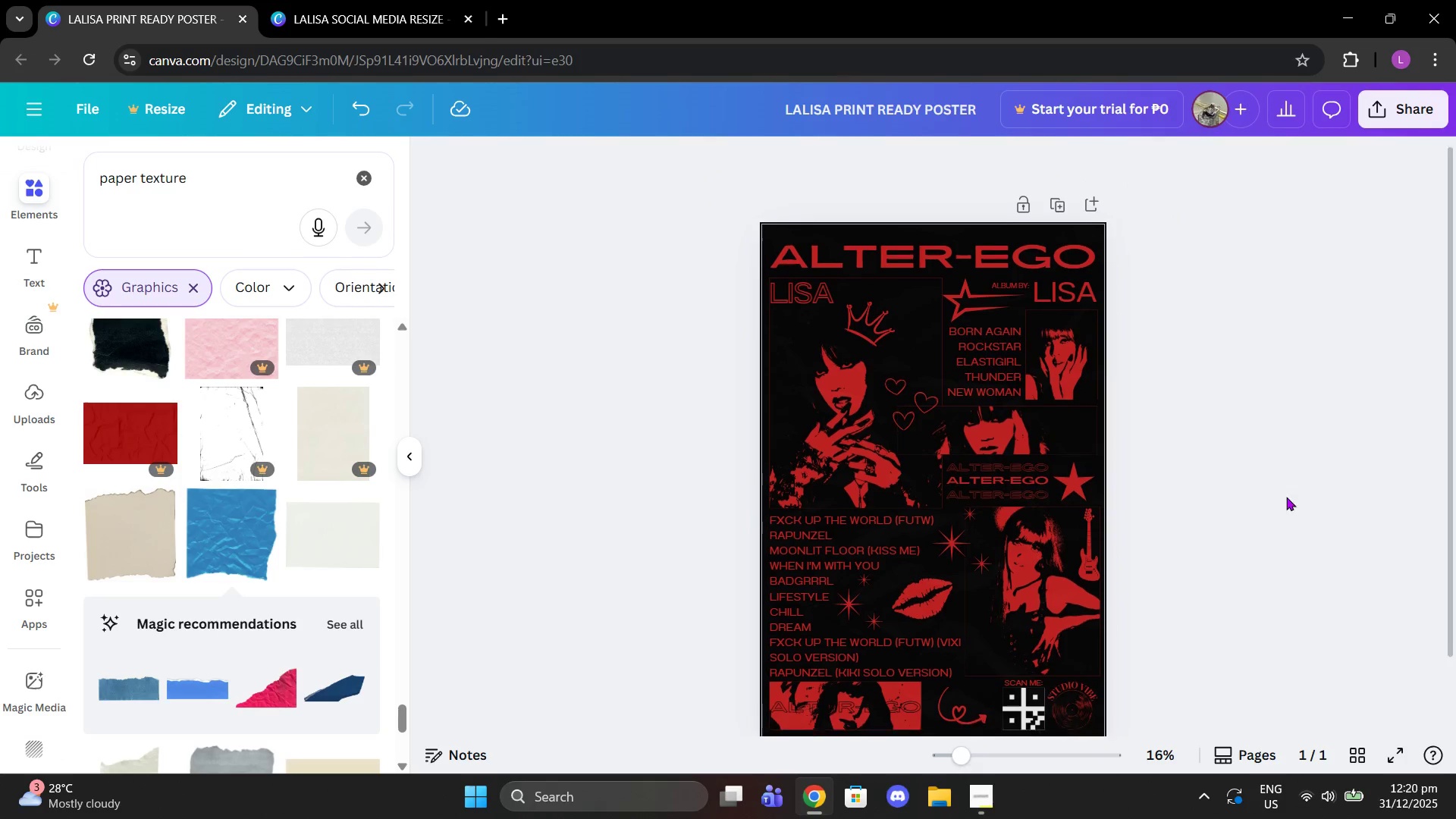 
scroll: coordinate [1292, 498], scroll_direction: down, amount: 2.0
 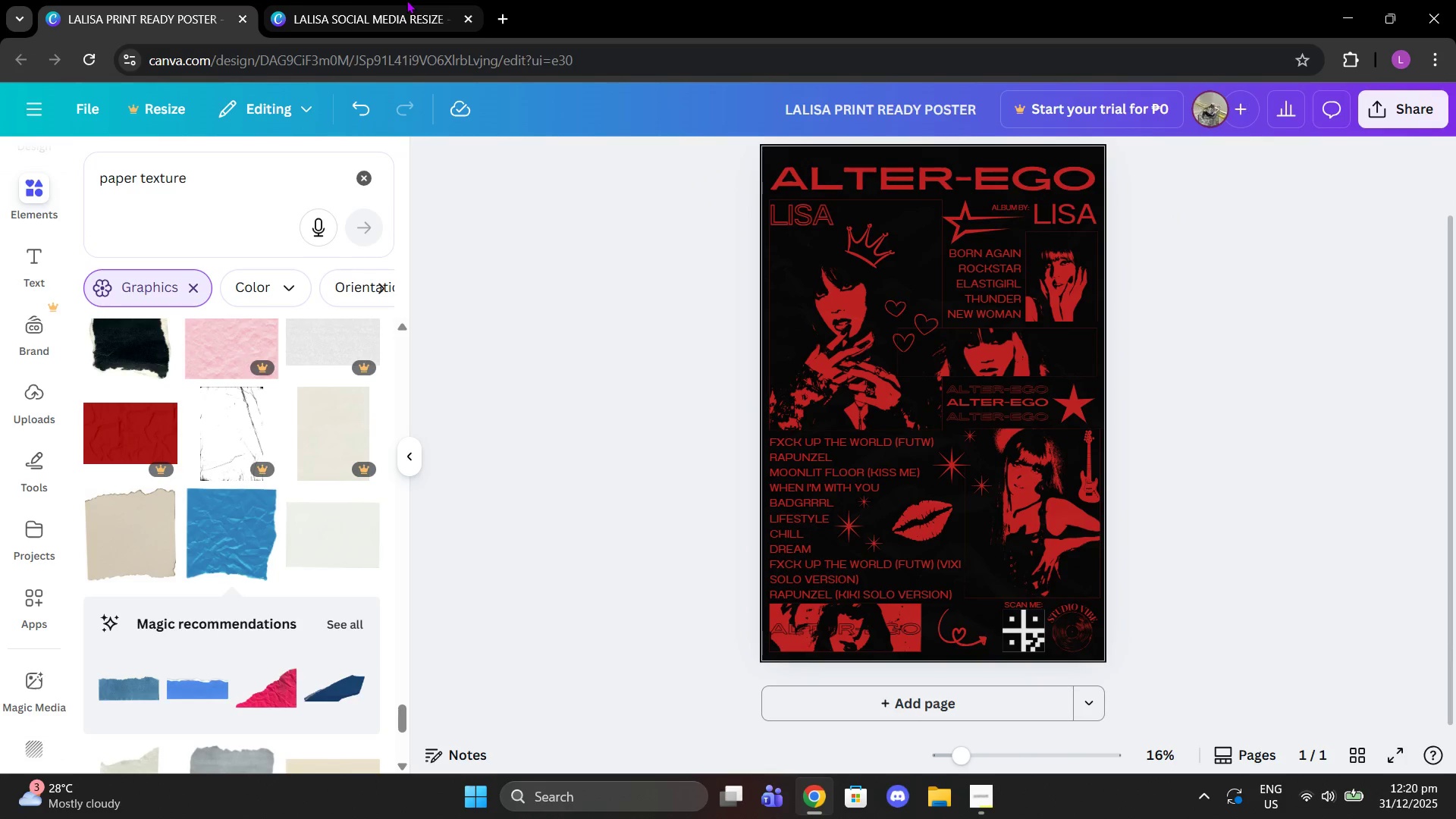 
 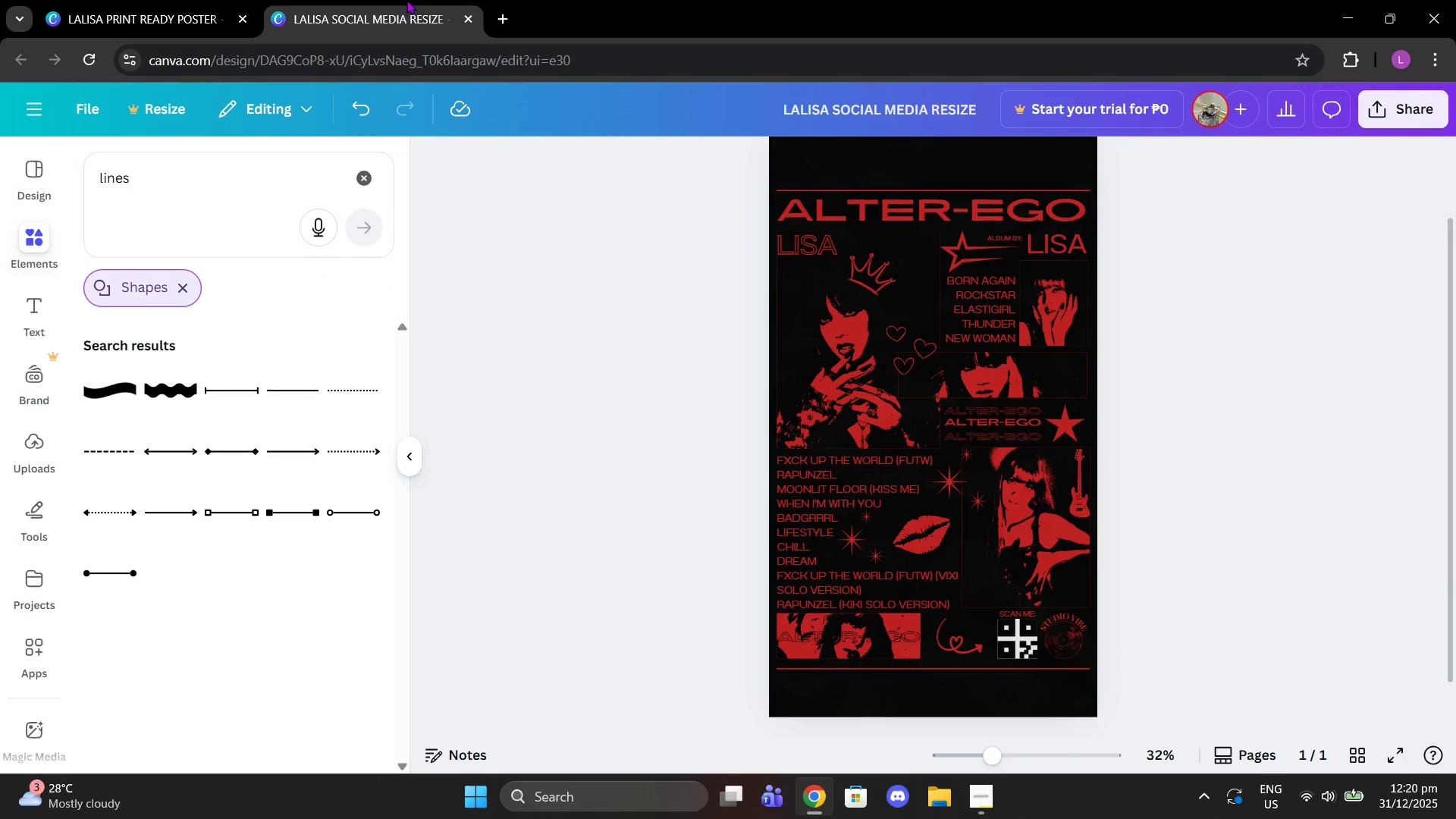 
left_click([406, 0])
 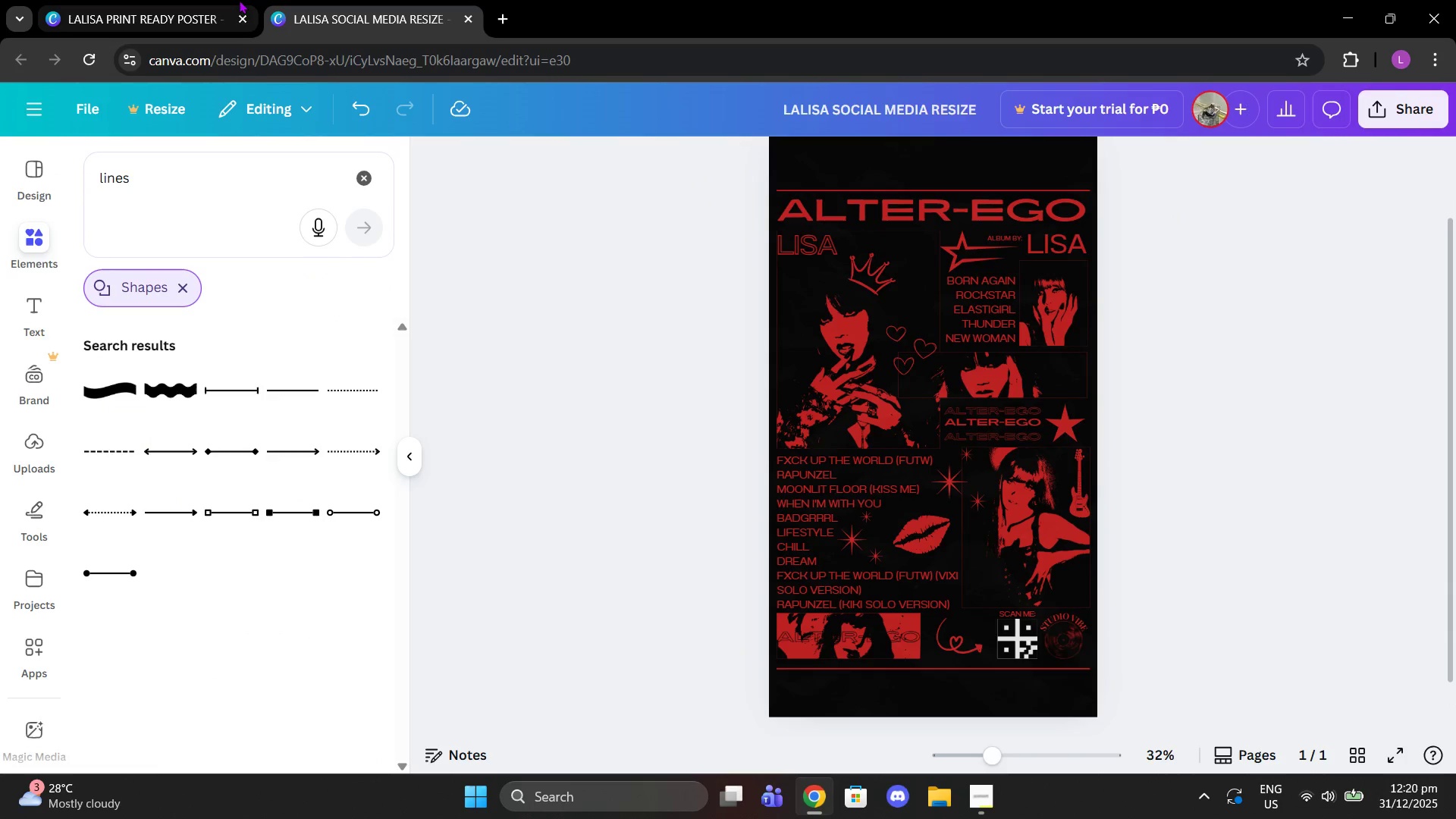 
left_click([239, 0])
 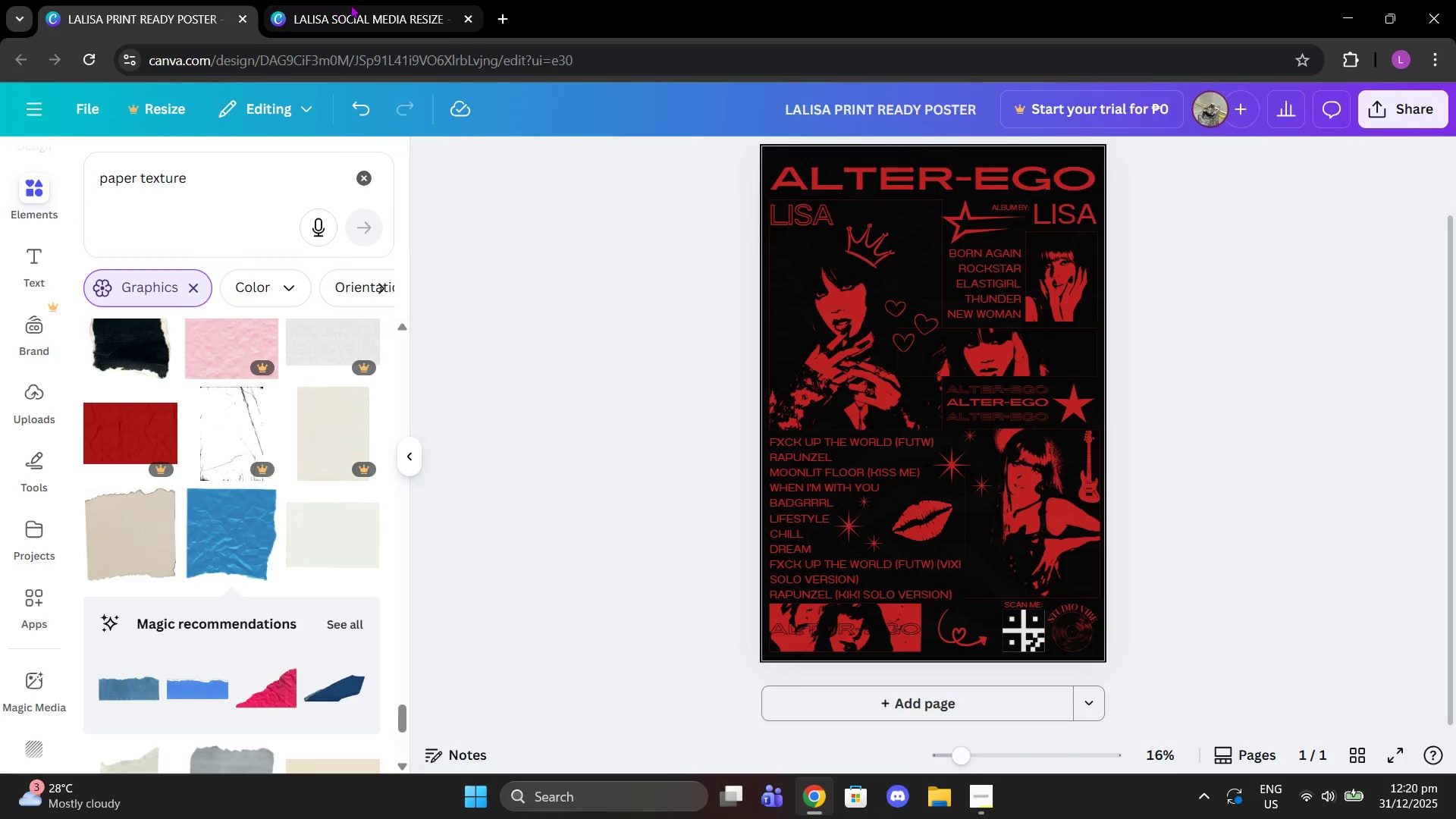 
left_click([436, 0])